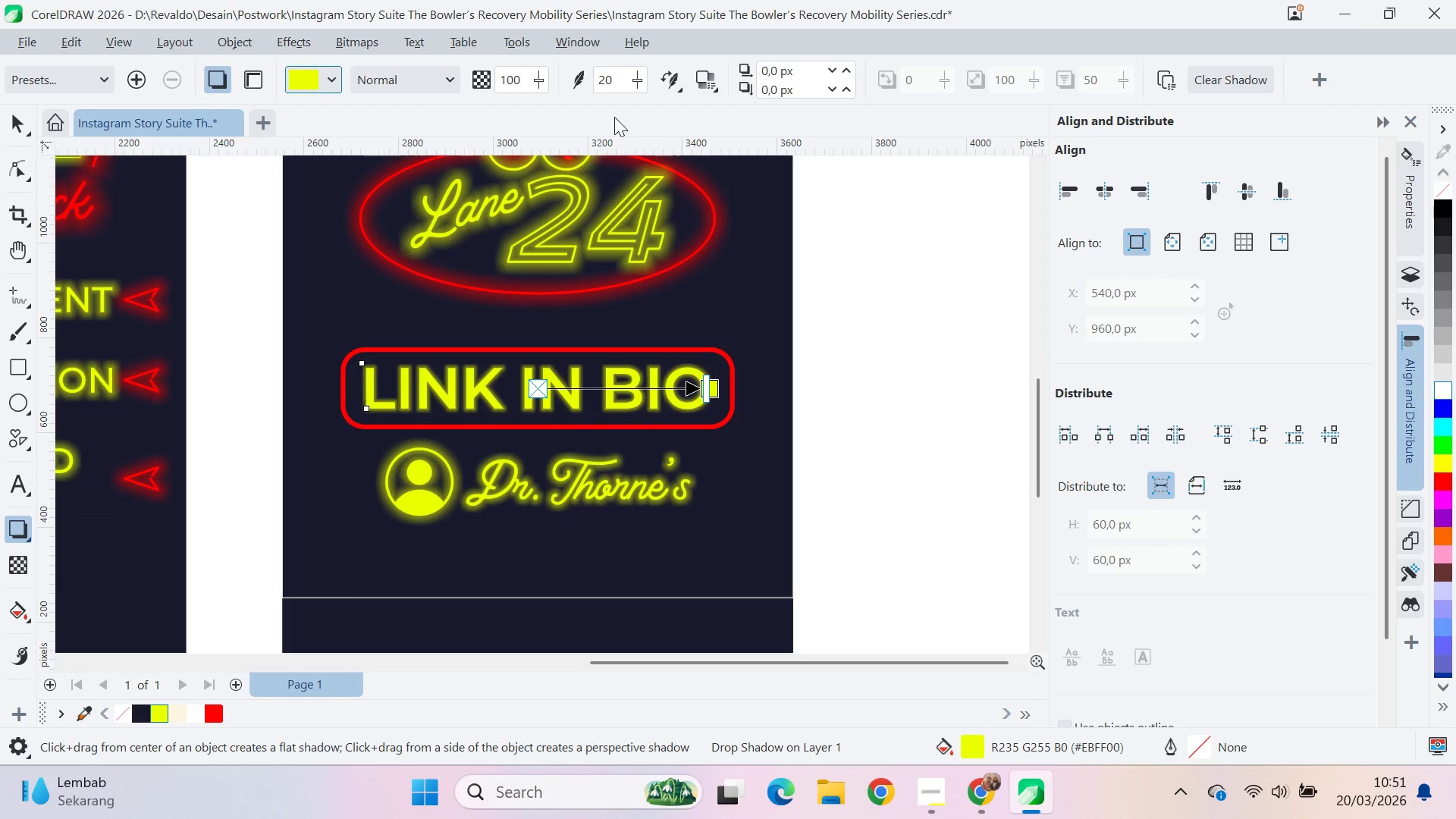 
left_click_drag(start_coordinate=[639, 73], to_coordinate=[666, 87])
 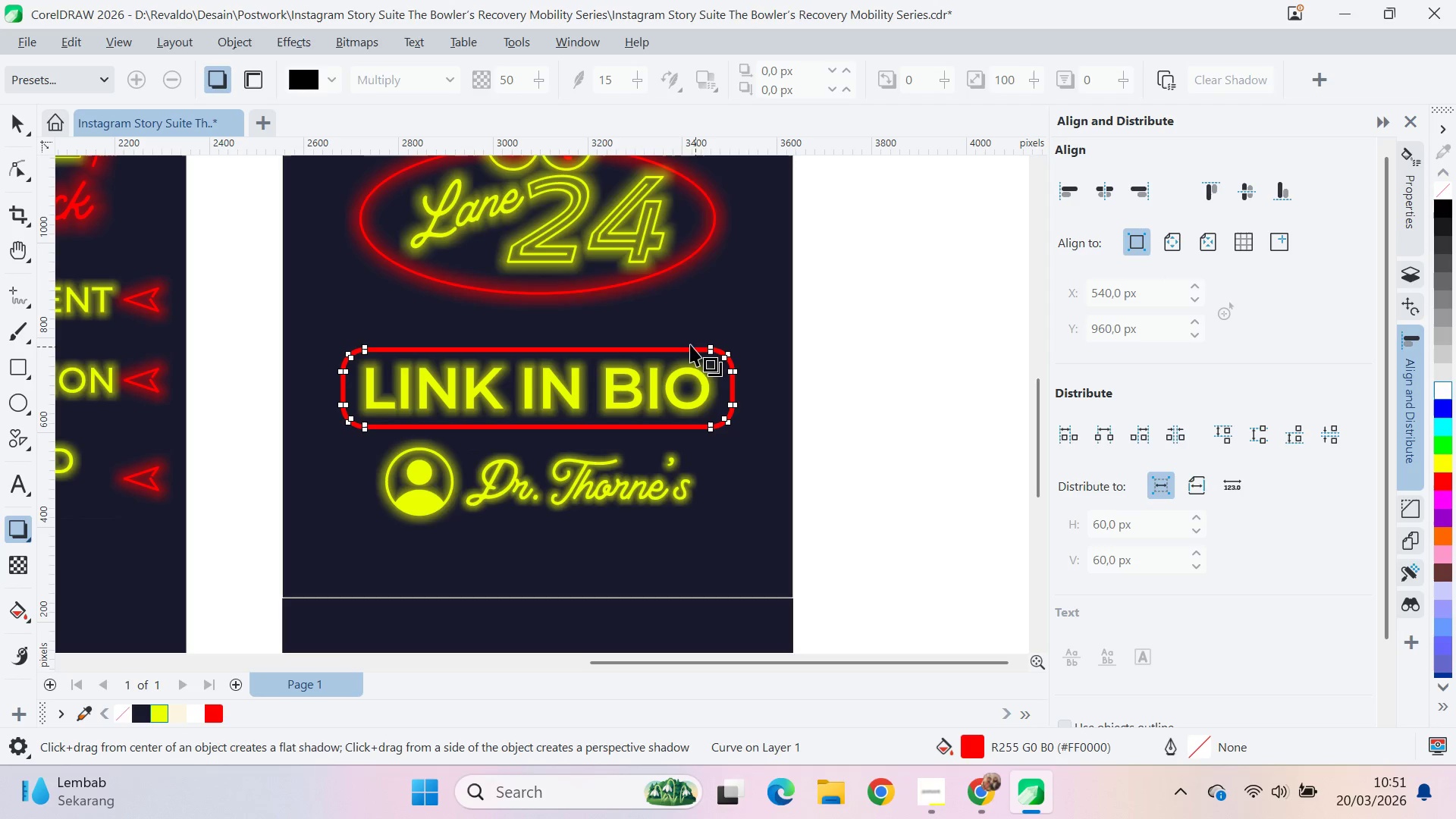 
left_click([44, 82])
 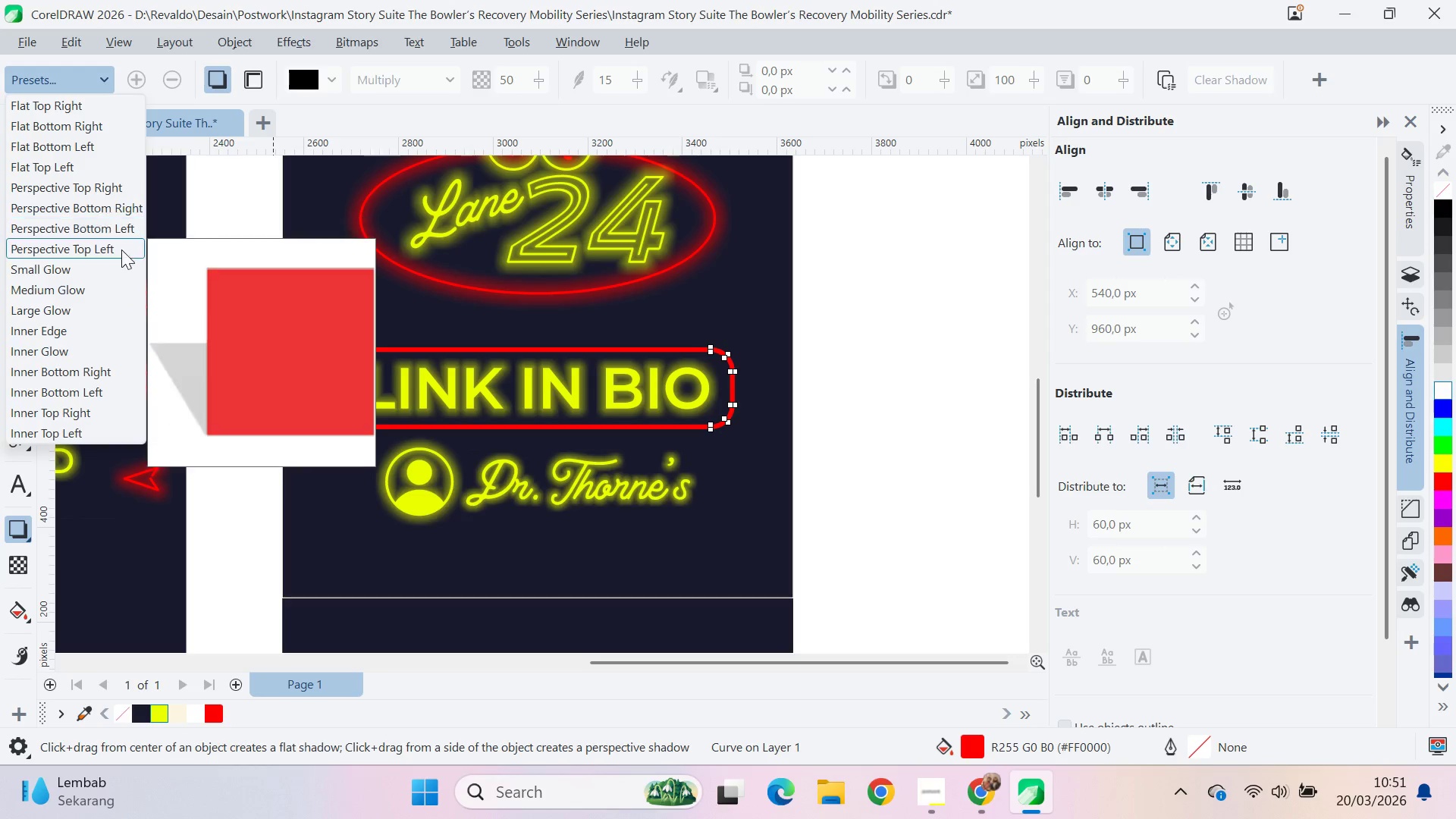 
left_click_drag(start_coordinate=[113, 258], to_coordinate=[115, 265])
 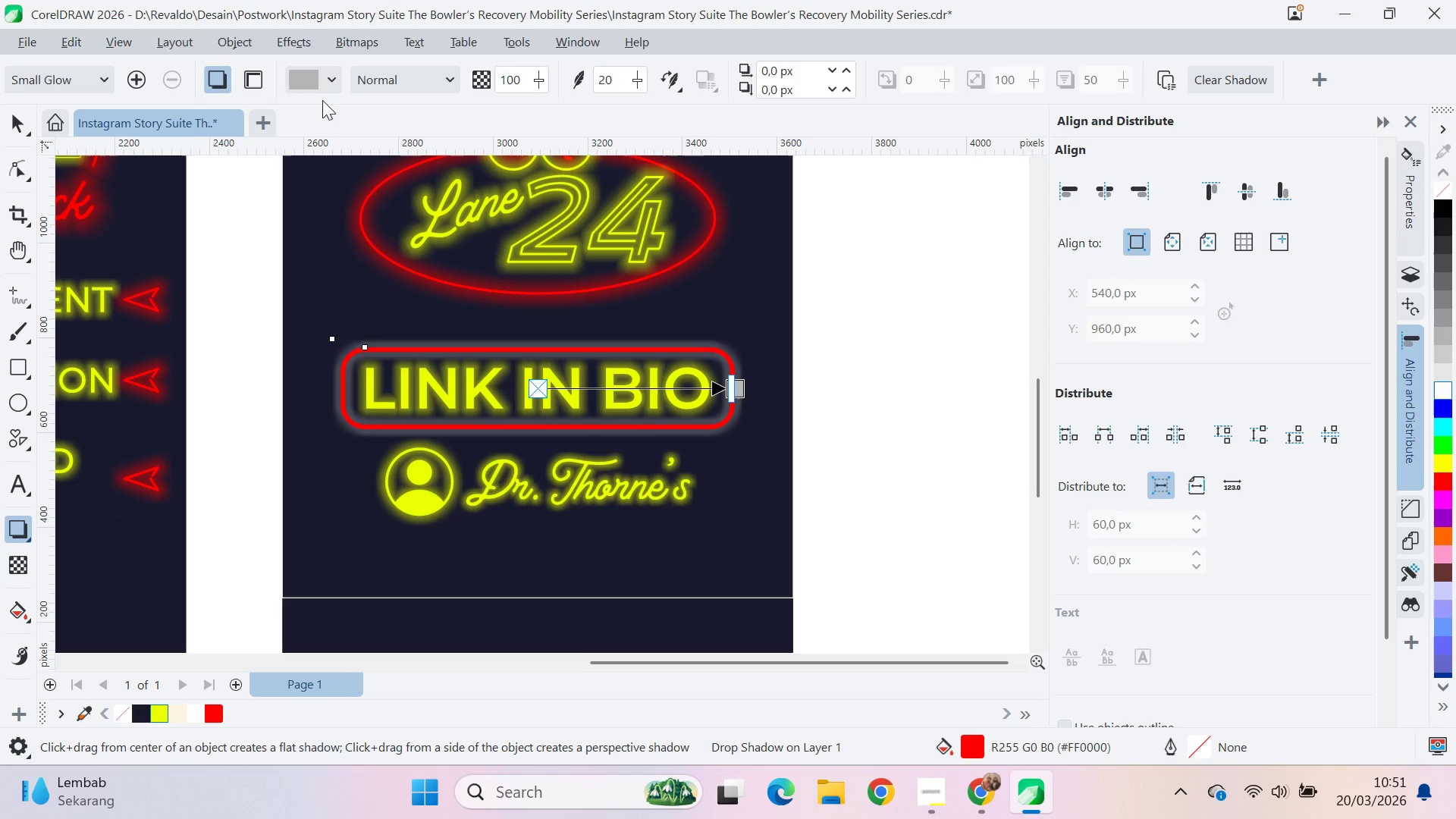 
left_click([329, 79])
 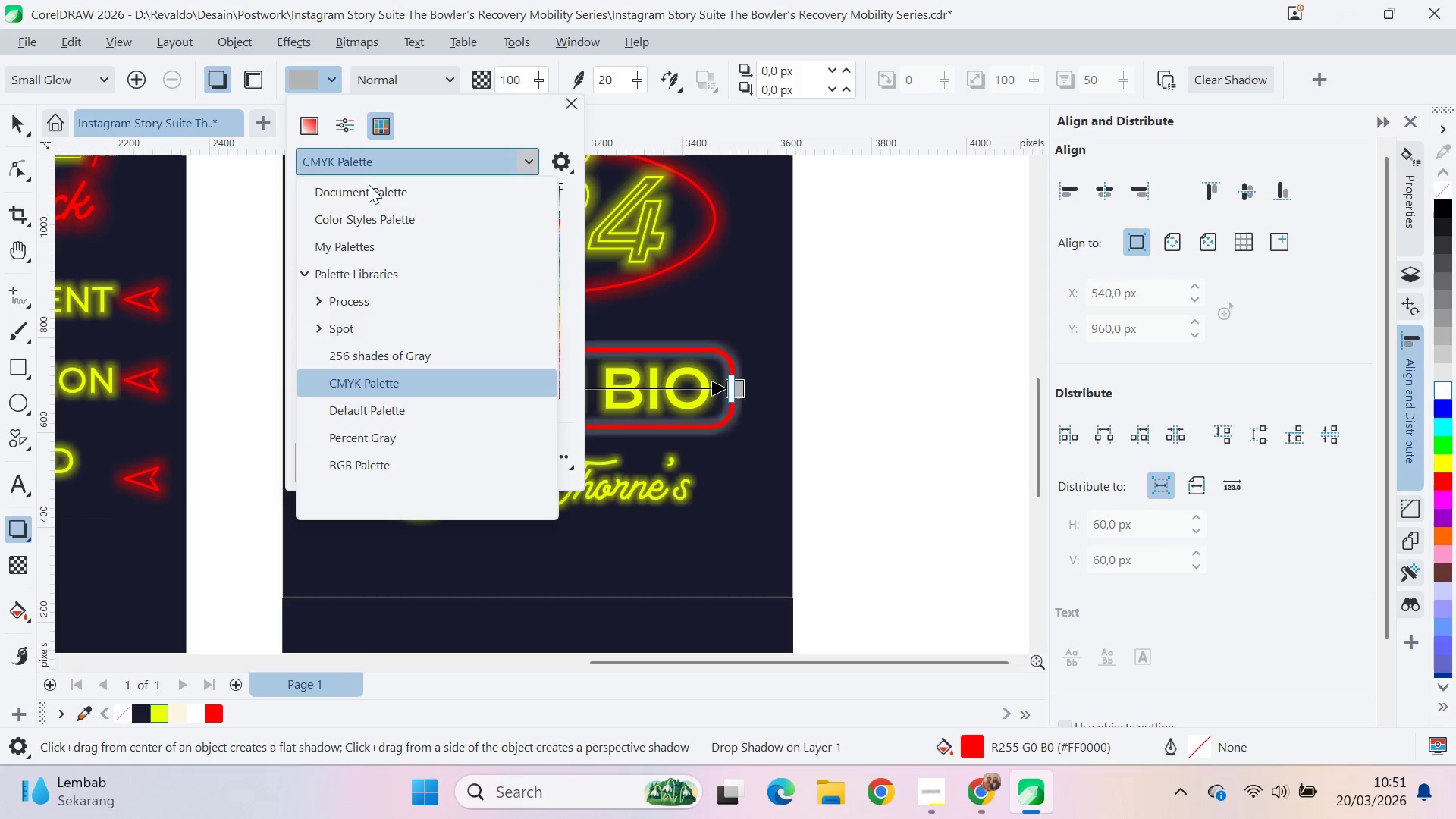 
double_click([375, 198])
 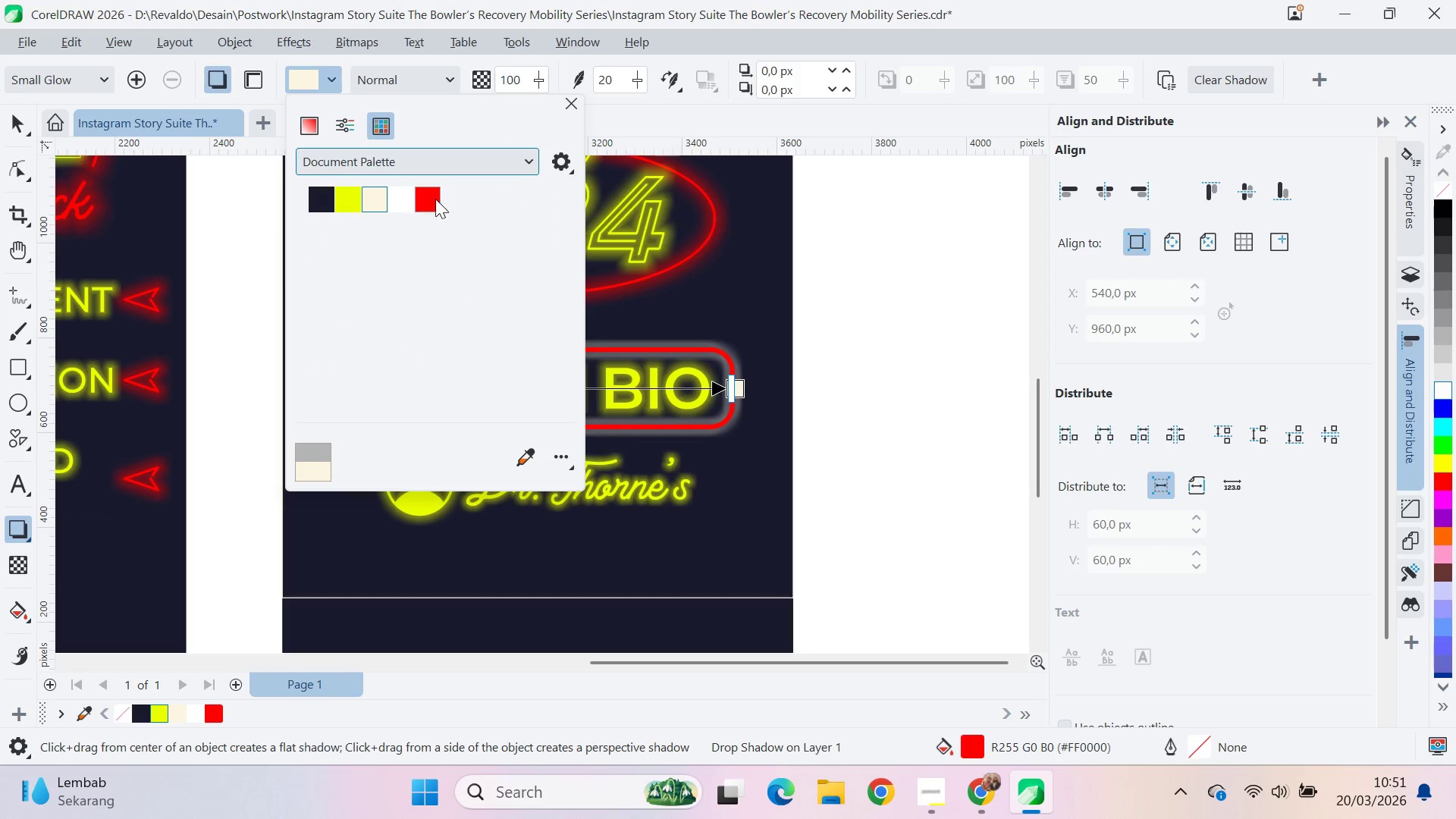 
left_click([437, 198])
 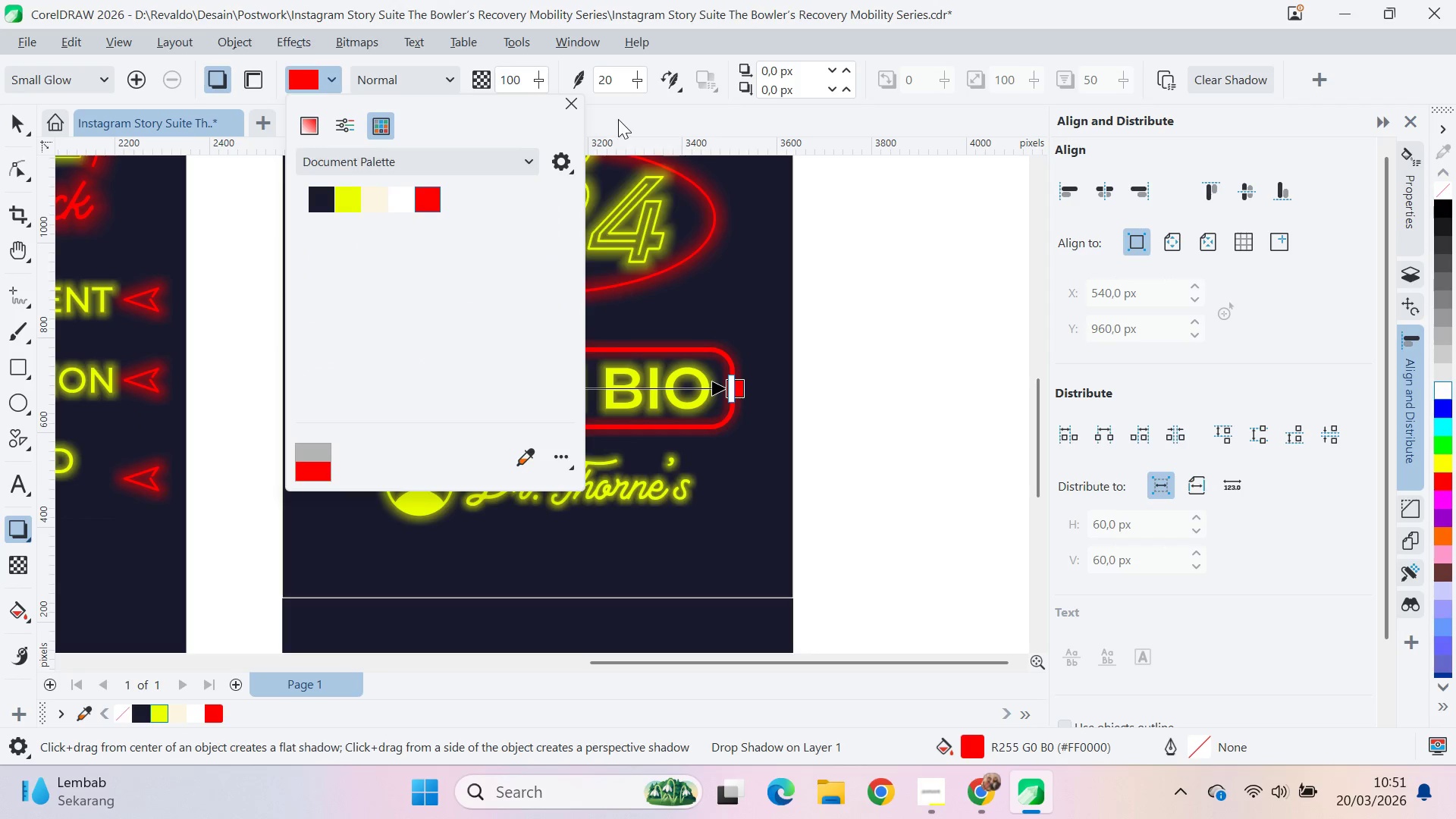 
left_click([617, 119])
 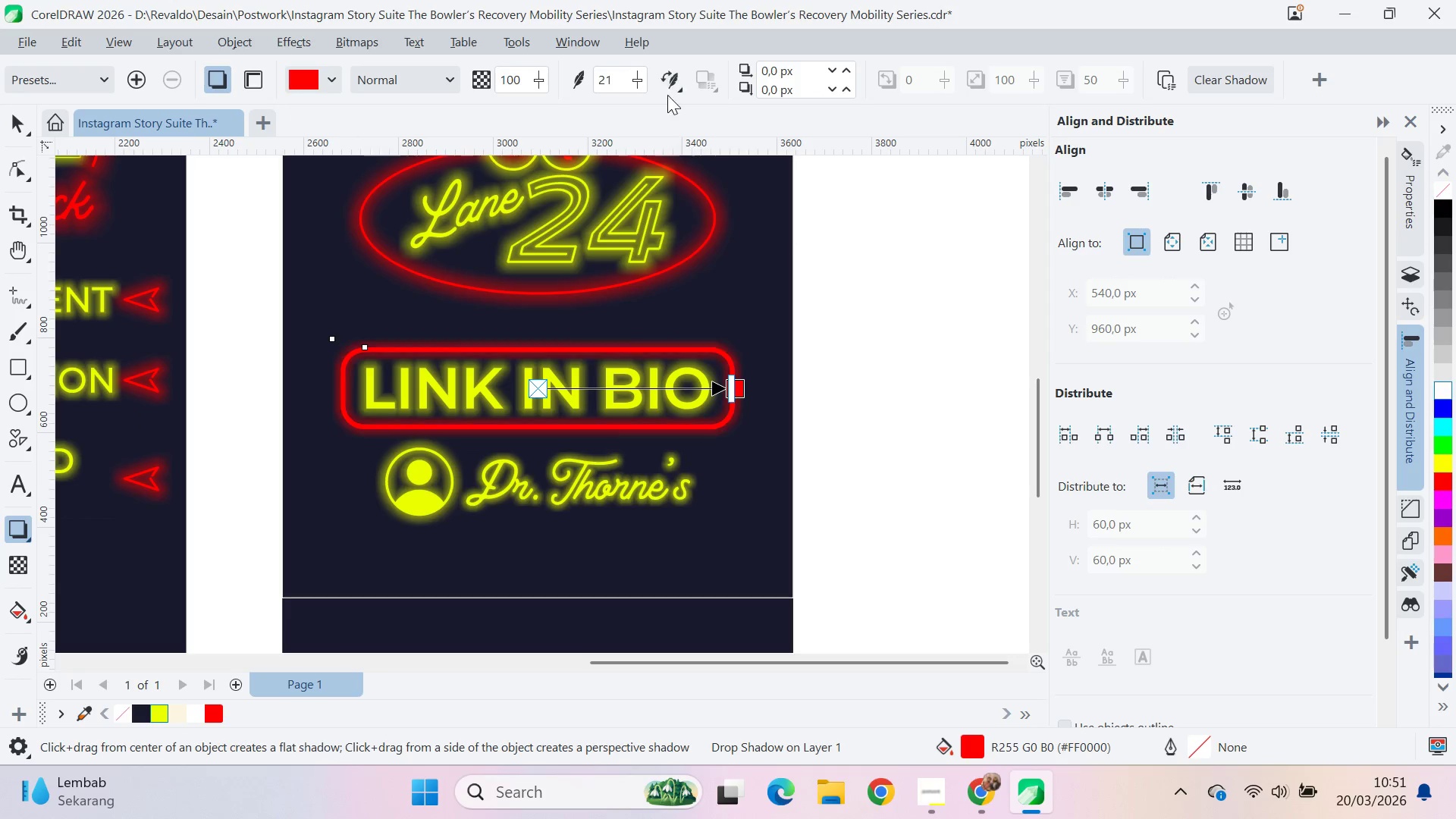 
left_click_drag(start_coordinate=[646, 82], to_coordinate=[658, 92])
 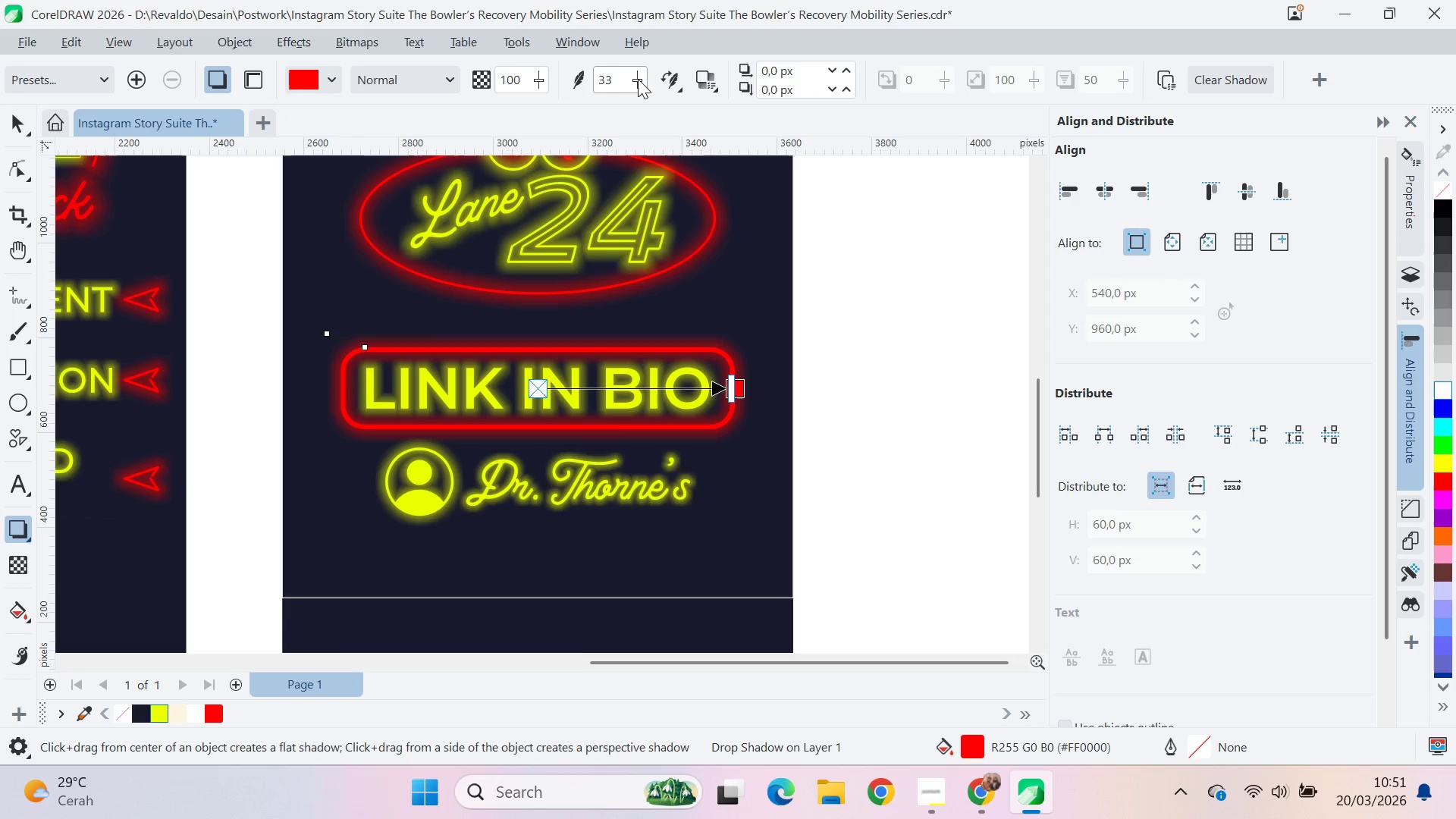 
left_click_drag(start_coordinate=[632, 76], to_coordinate=[651, 93])
 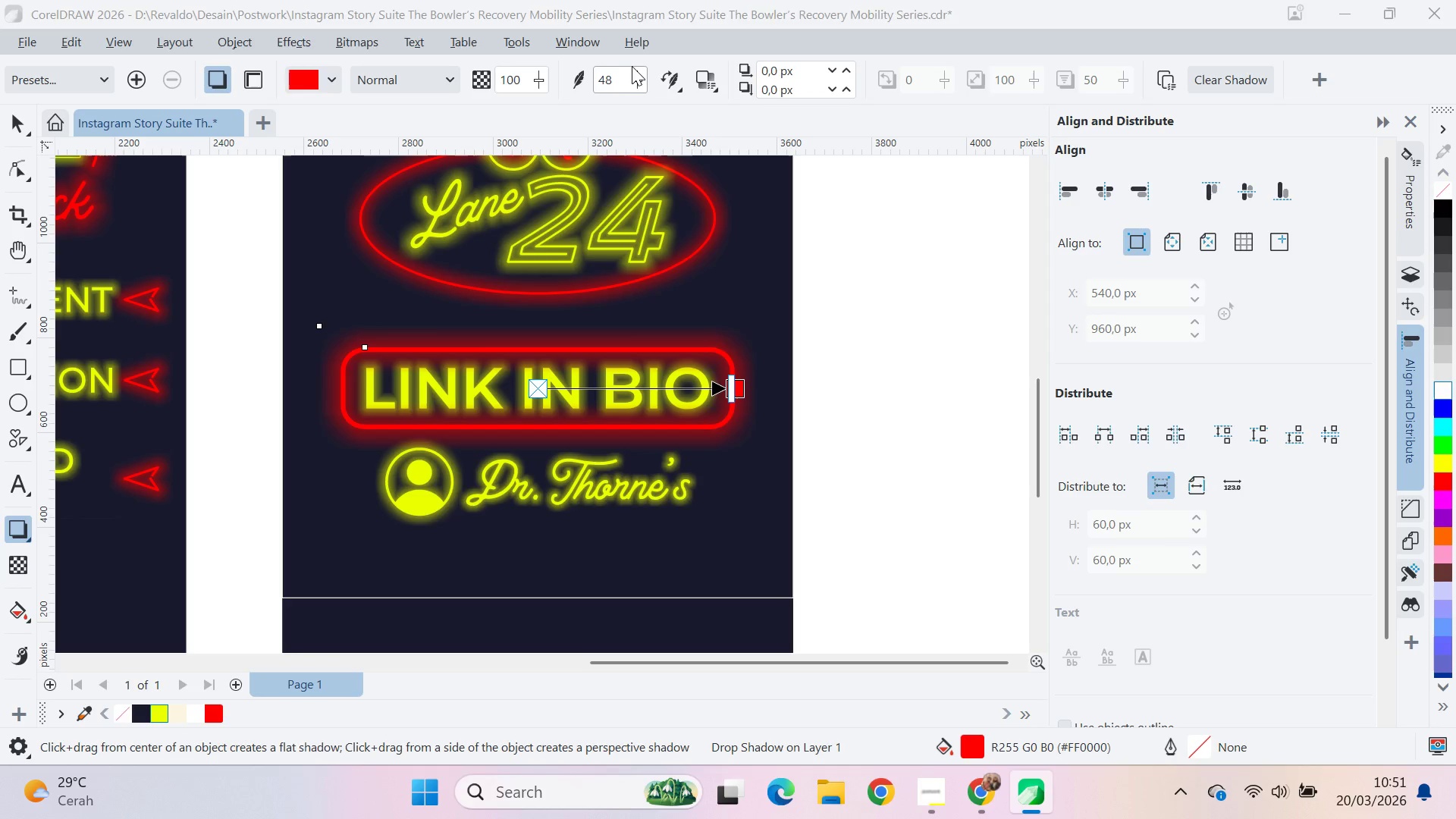 
key(V)
 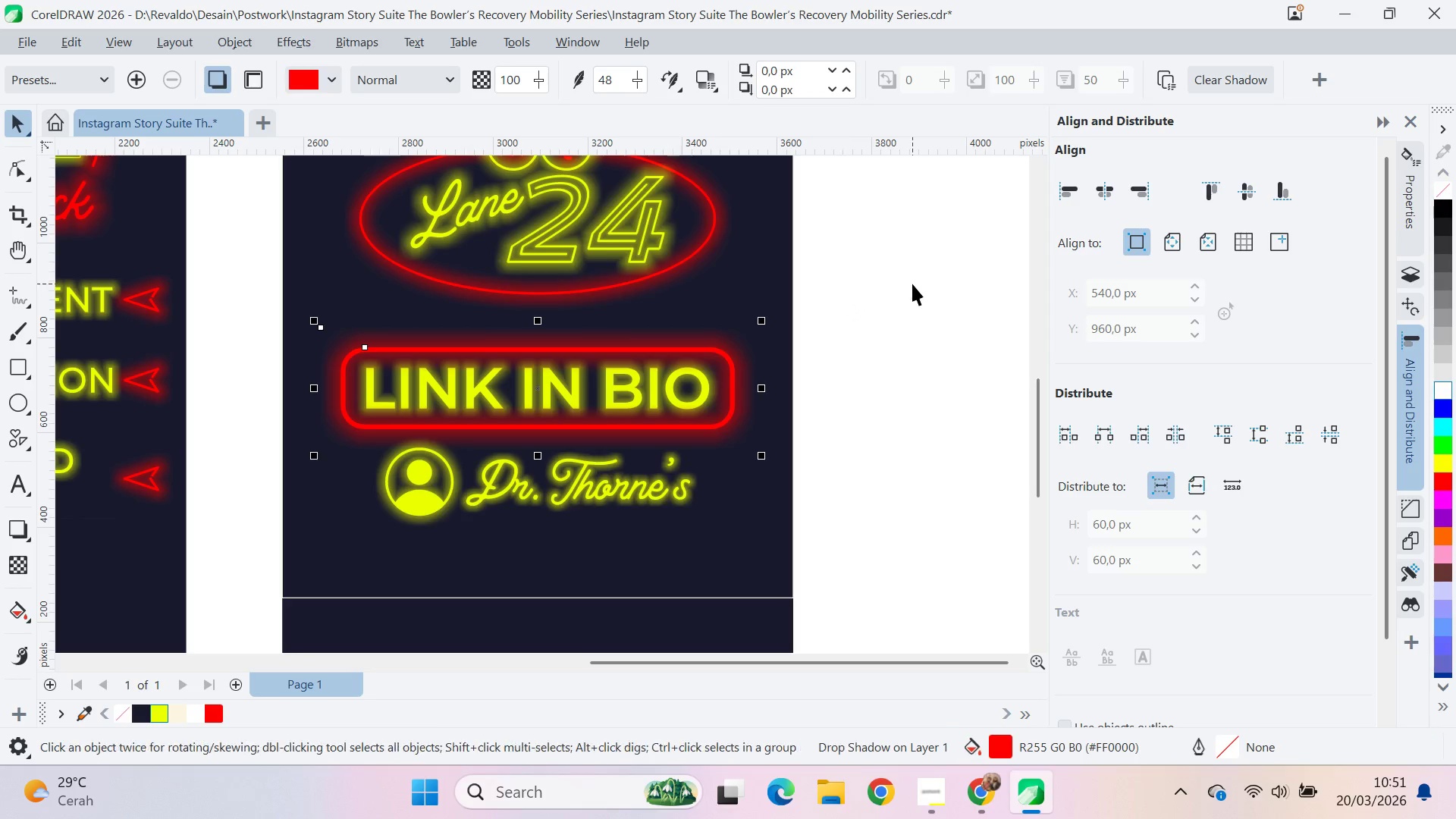 
left_click_drag(start_coordinate=[912, 284], to_coordinate=[911, 289])
 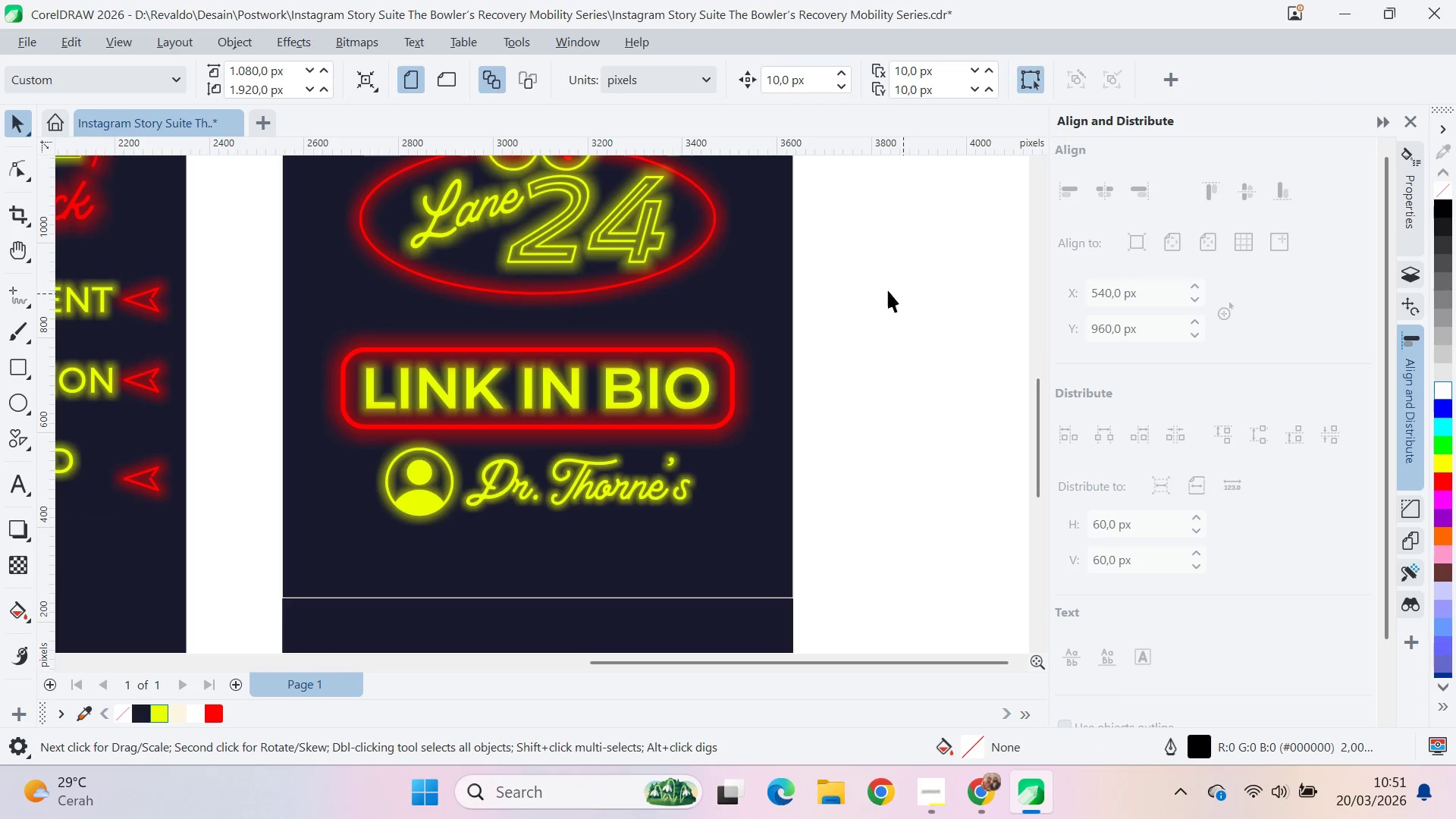 
left_click_drag(start_coordinate=[902, 293], to_coordinate=[199, 479])
 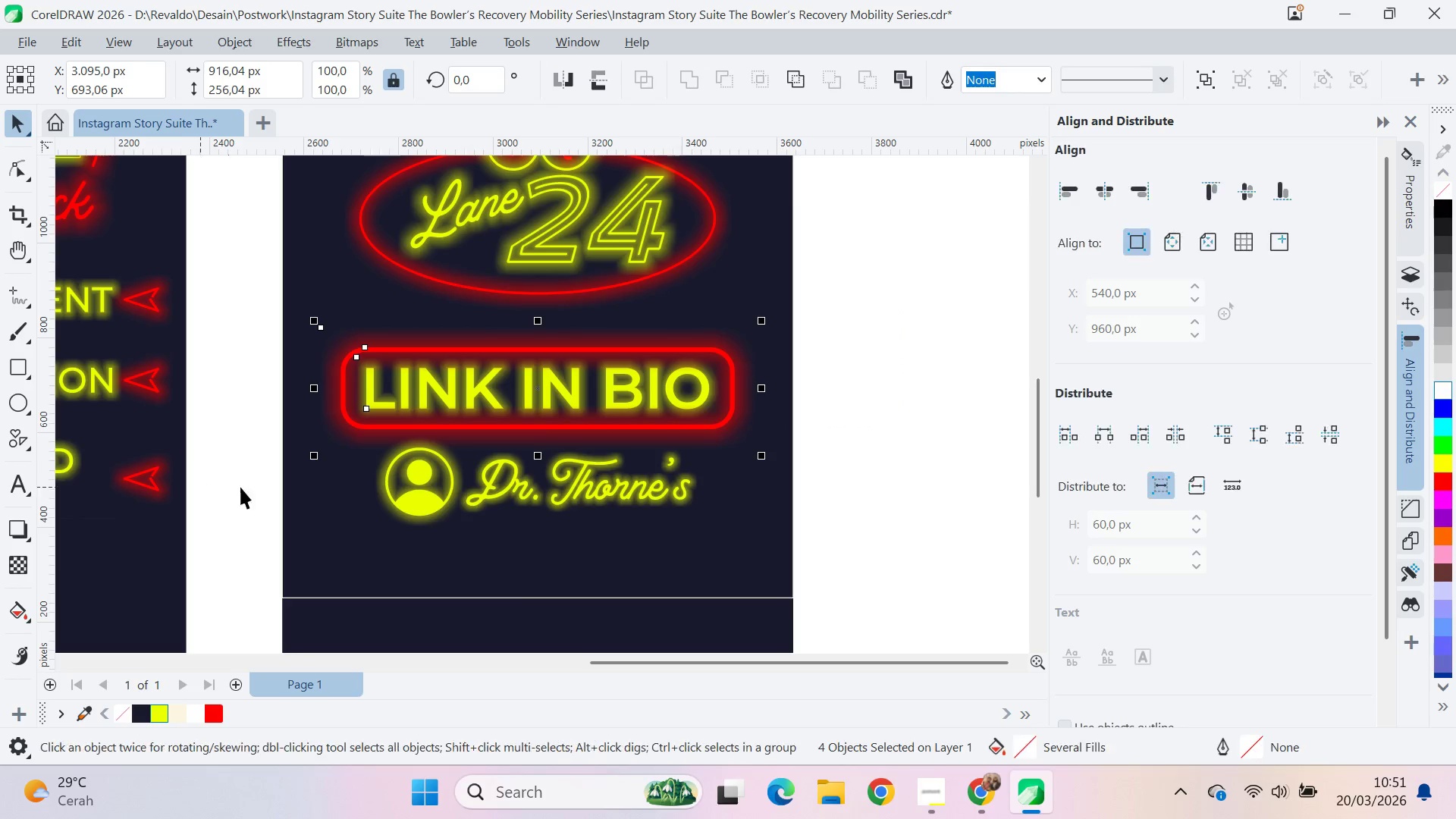 
key(Control+G)
 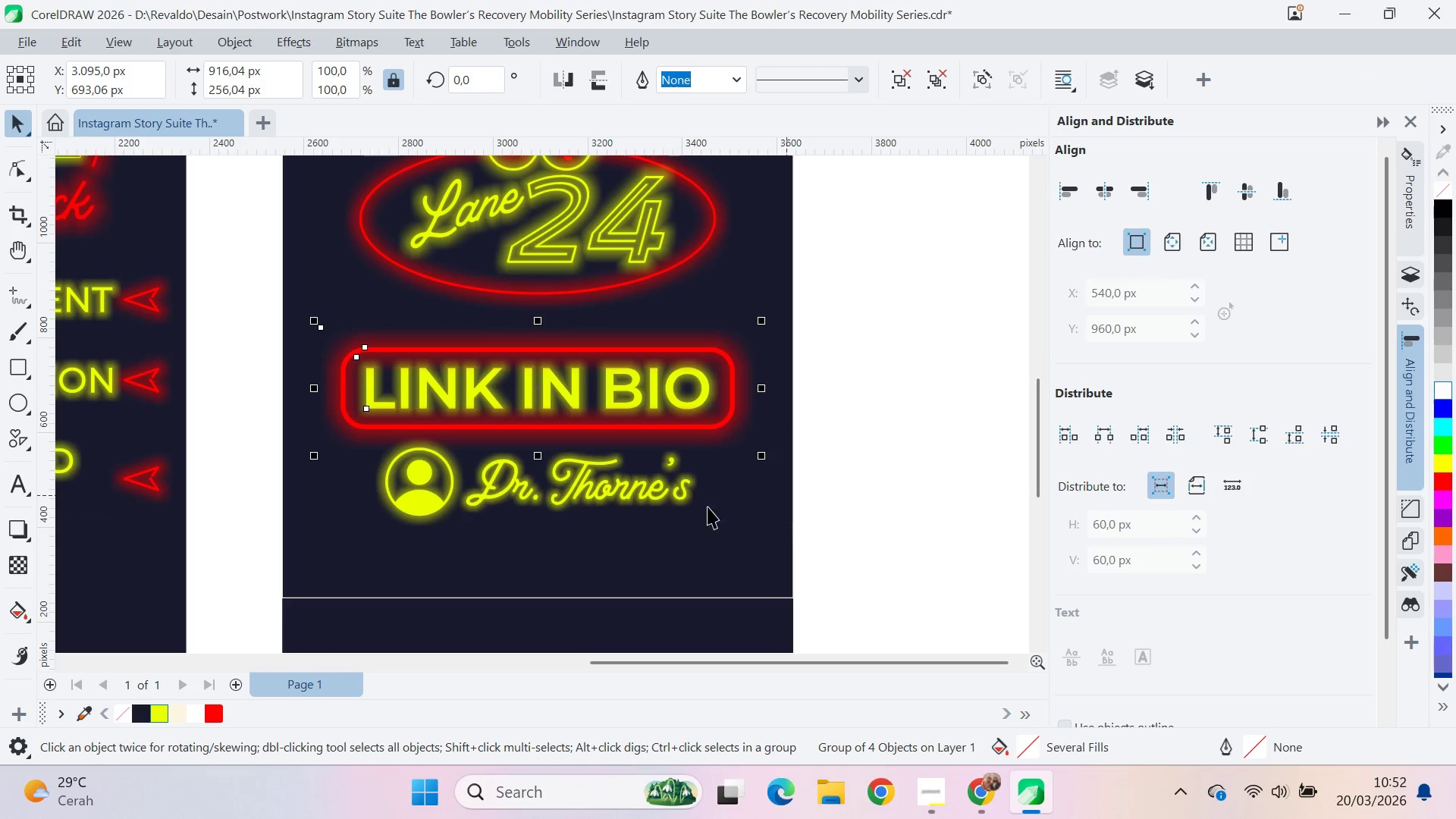 
left_click([670, 492])
 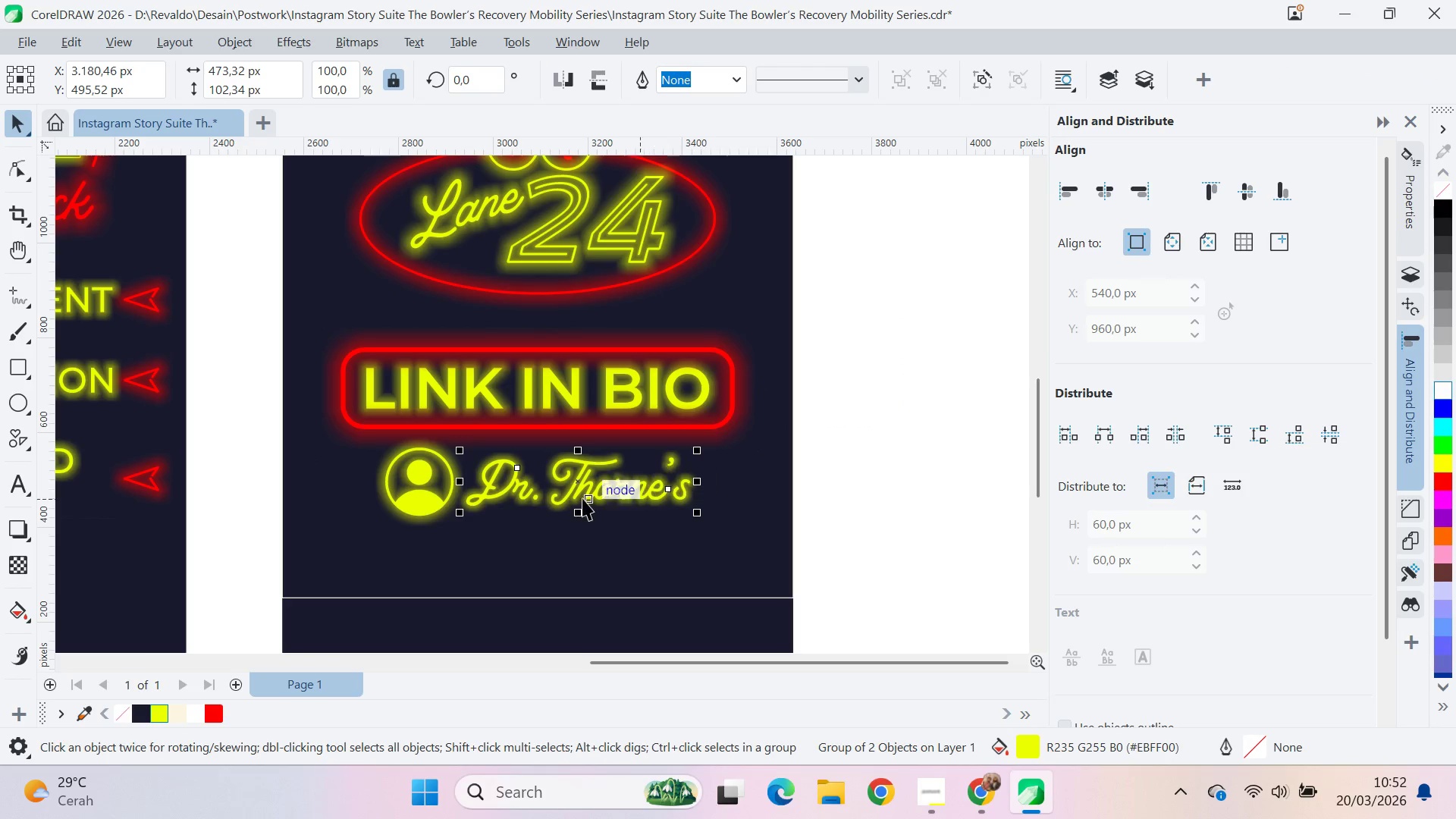 
hold_key(key=ShiftLeft, duration=0.64)
 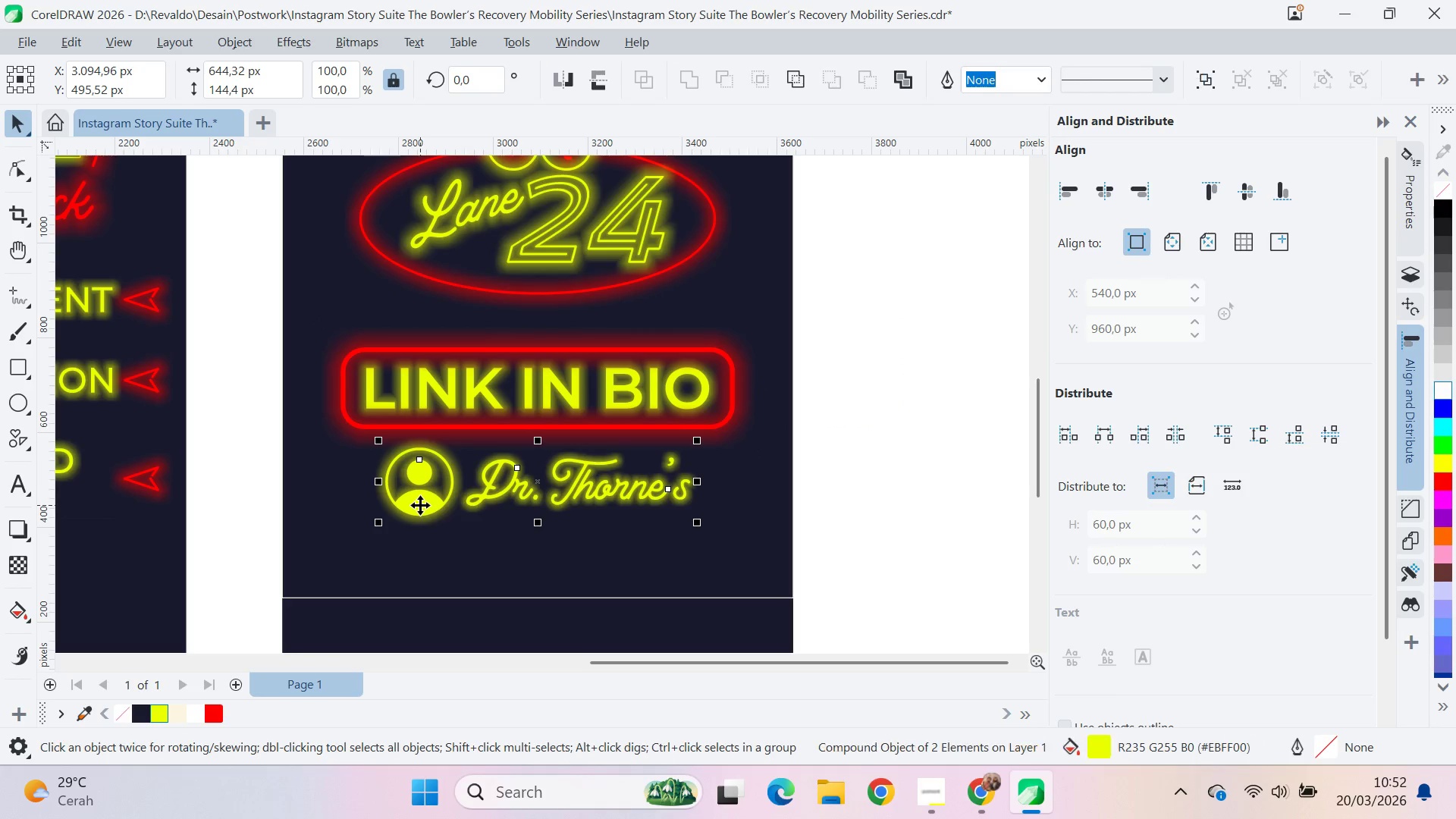 
key(Control+ControlLeft)
 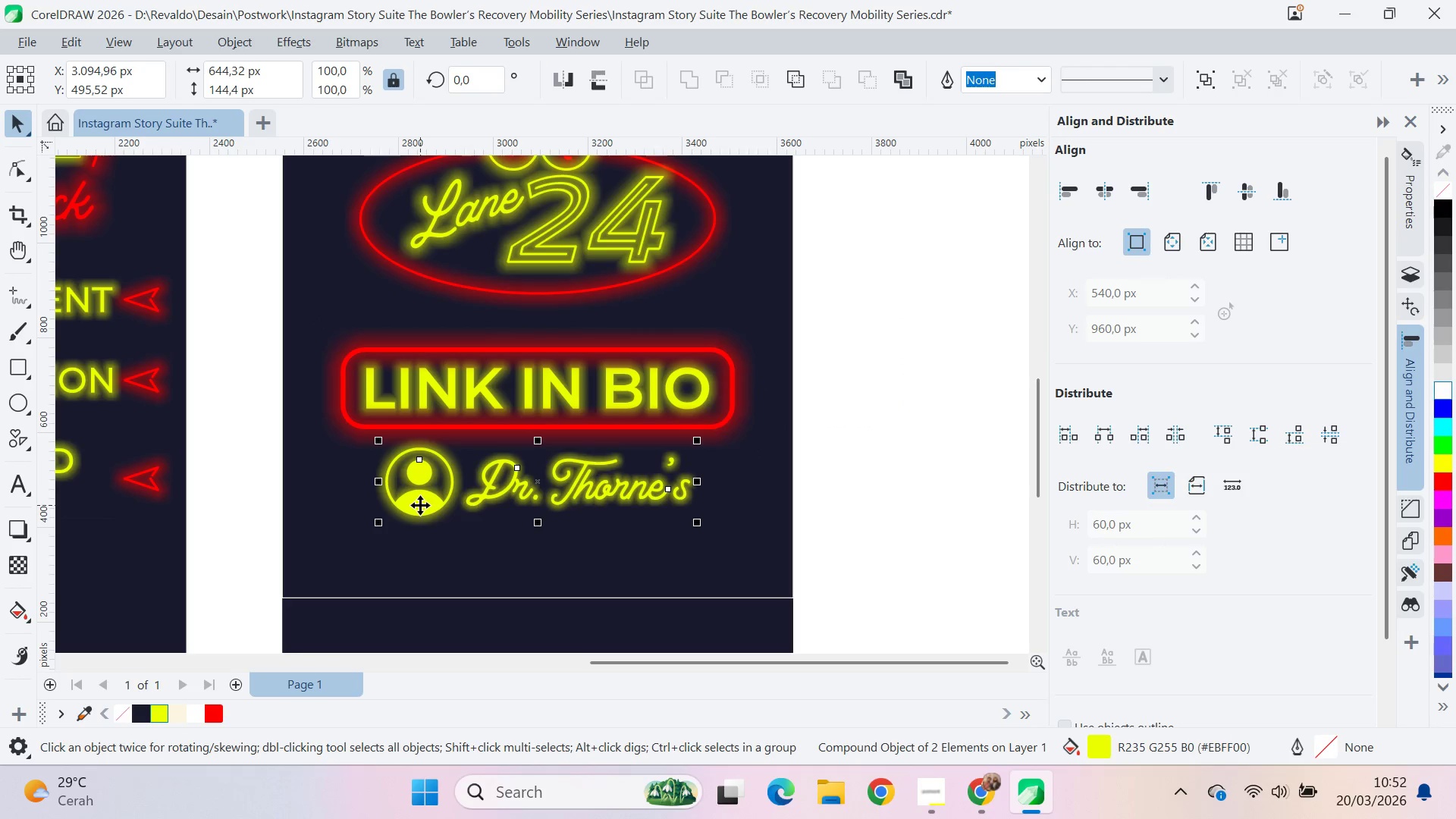 
key(Control+G)
 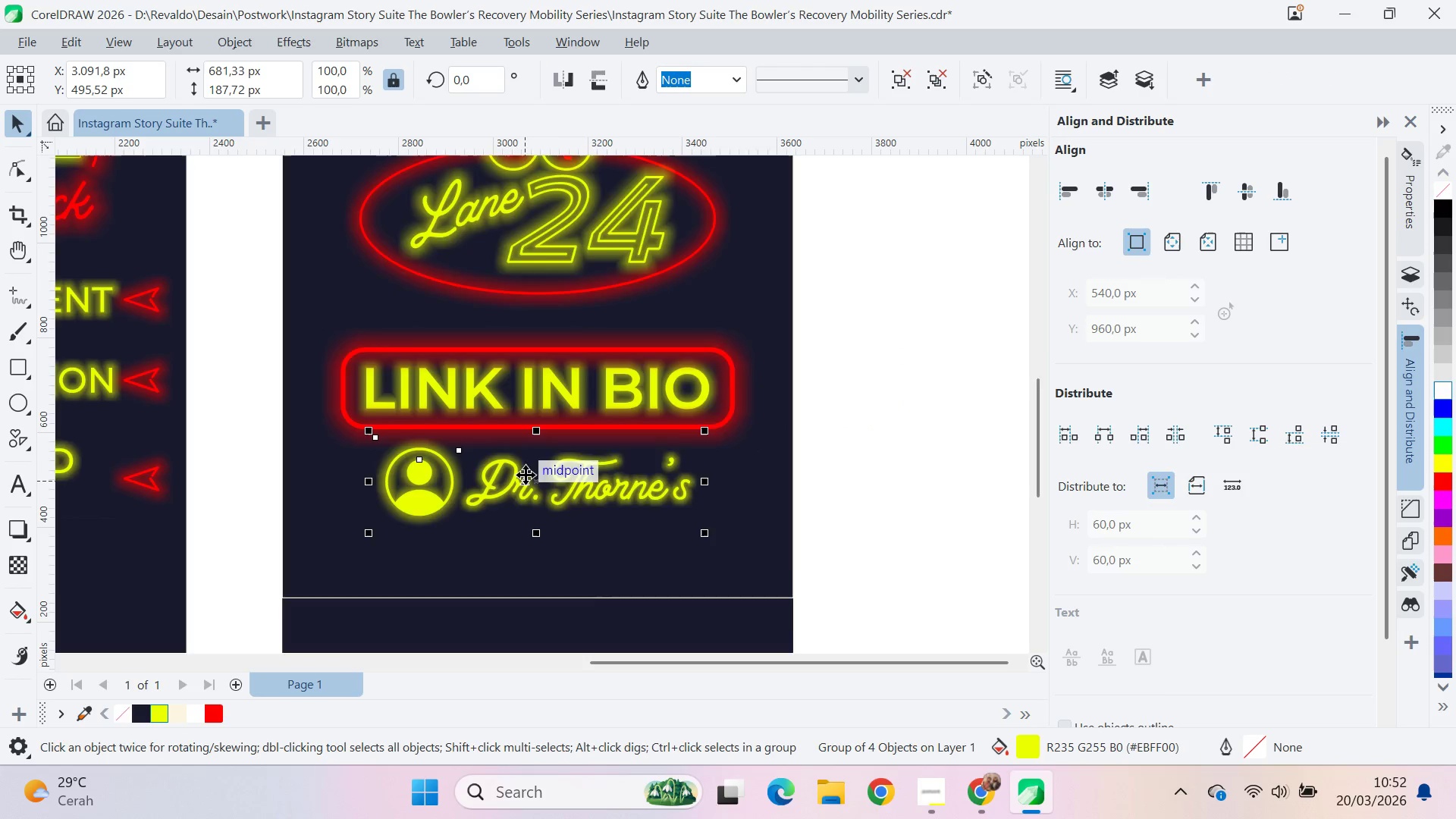 
left_click_drag(start_coordinate=[556, 500], to_coordinate=[562, 535])
 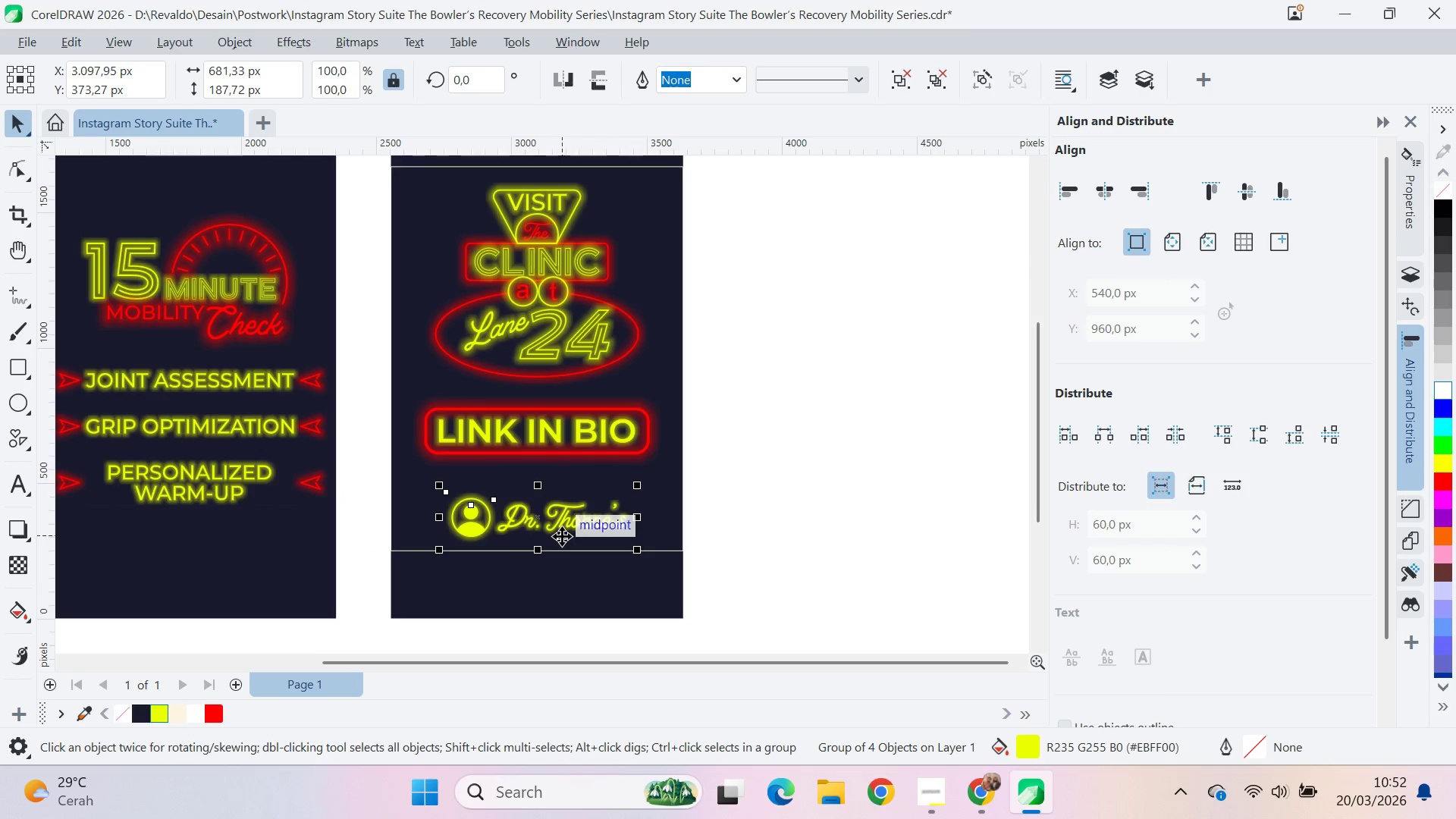 
scroll: coordinate [551, 497], scroll_direction: down, amount: 4.0
 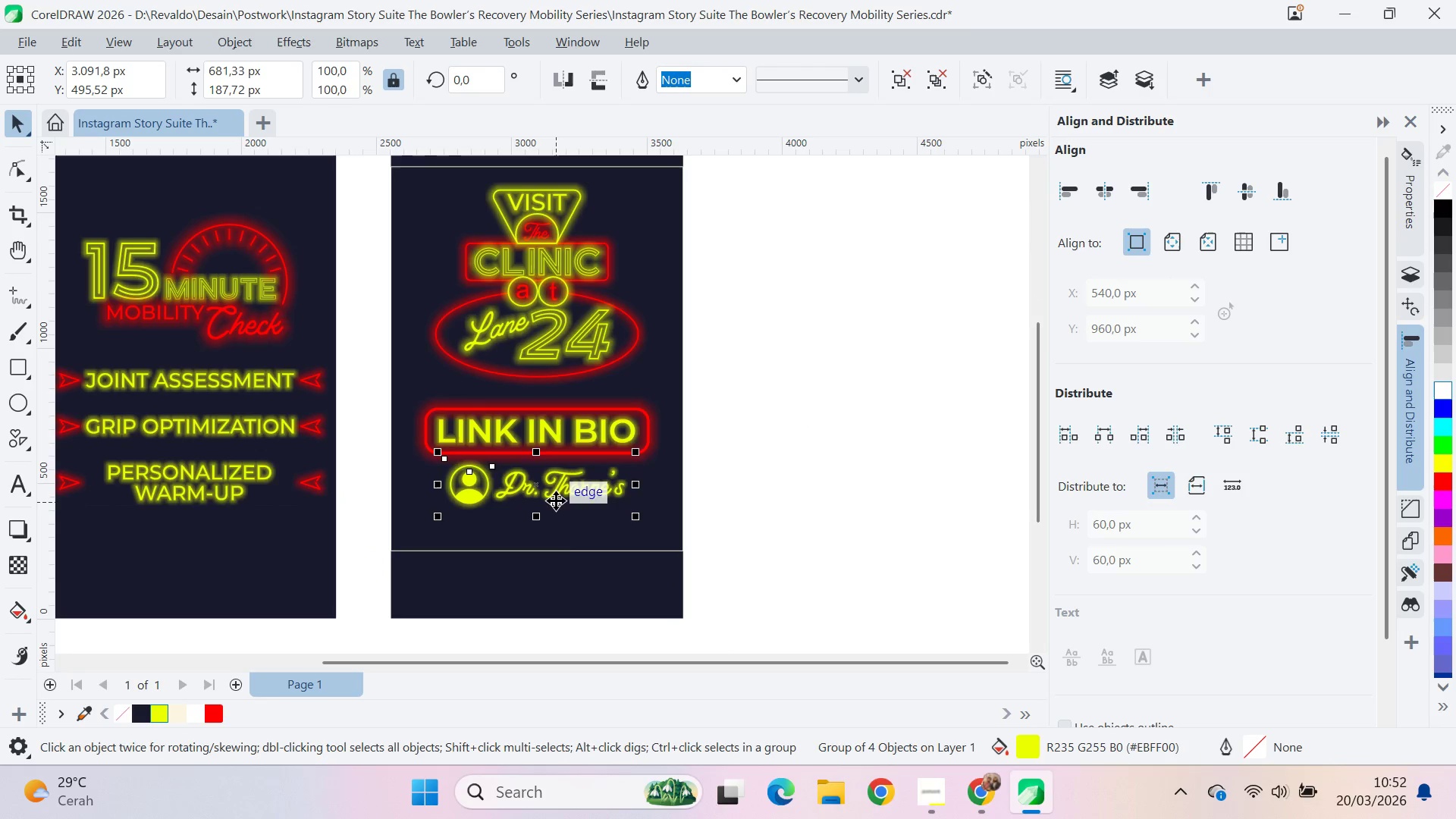 
key(Control+Z)
 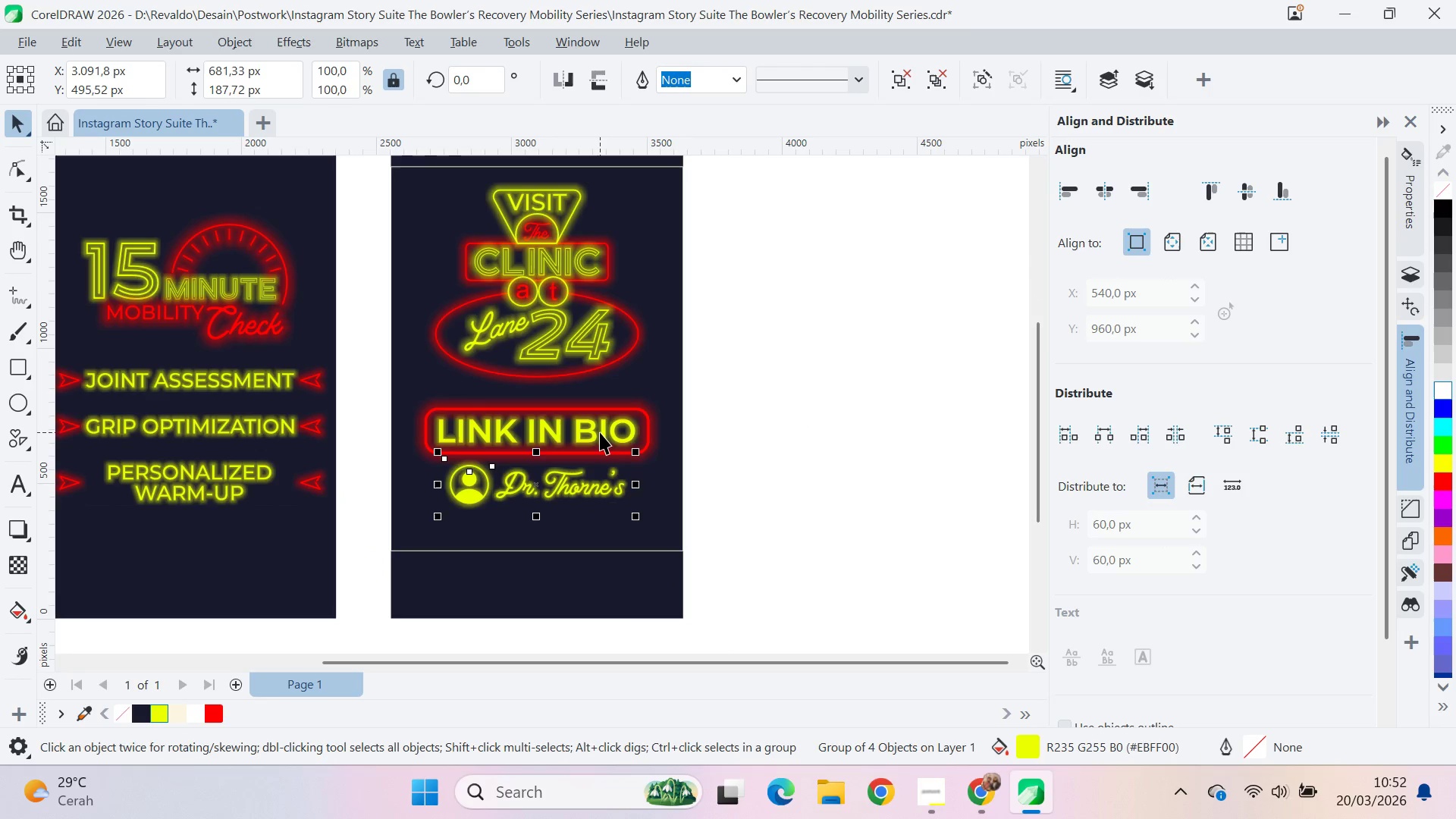 
left_click_drag(start_coordinate=[600, 432], to_coordinate=[581, 503])
 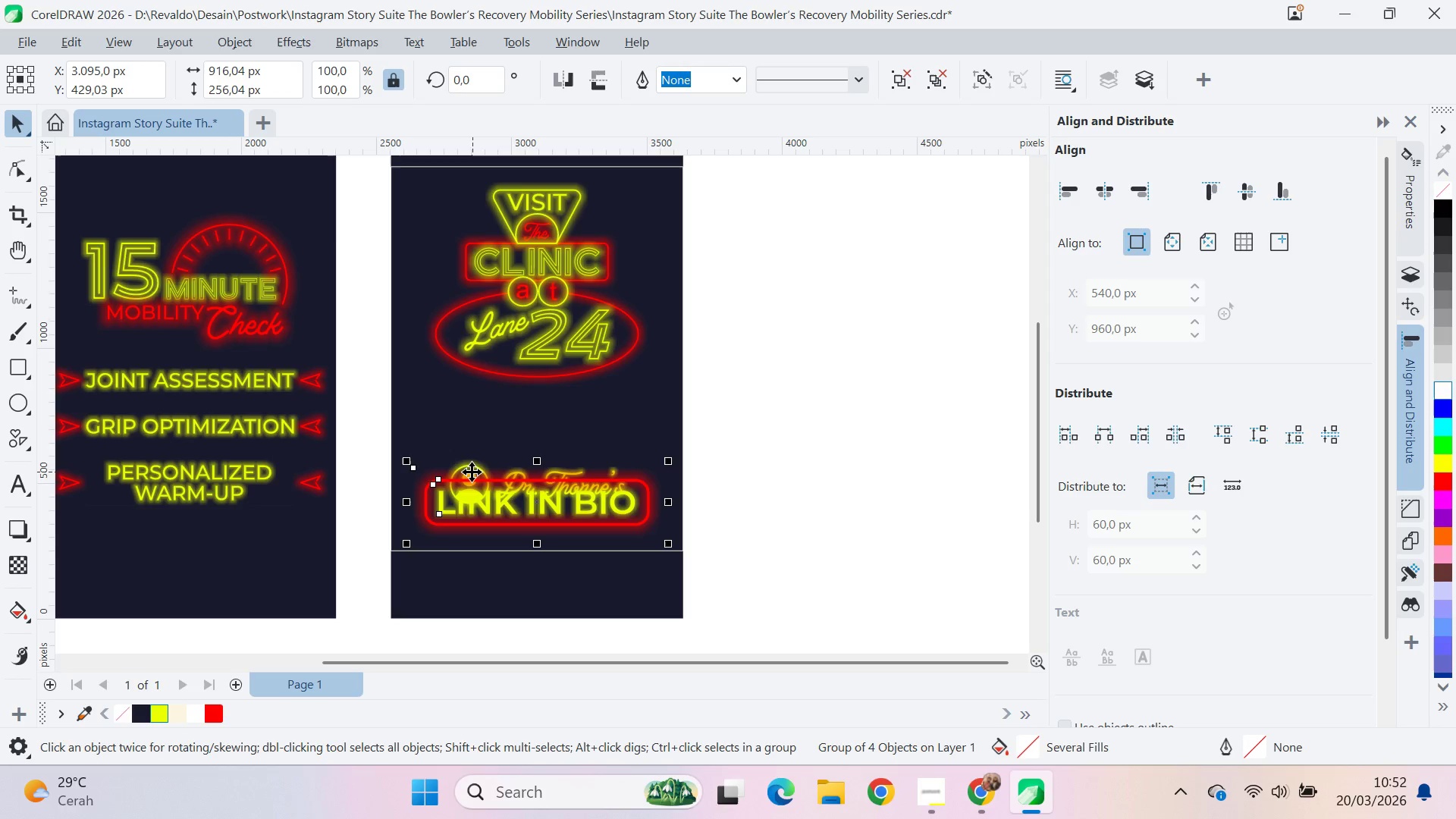 
hold_key(key=ShiftLeft, duration=1.44)
 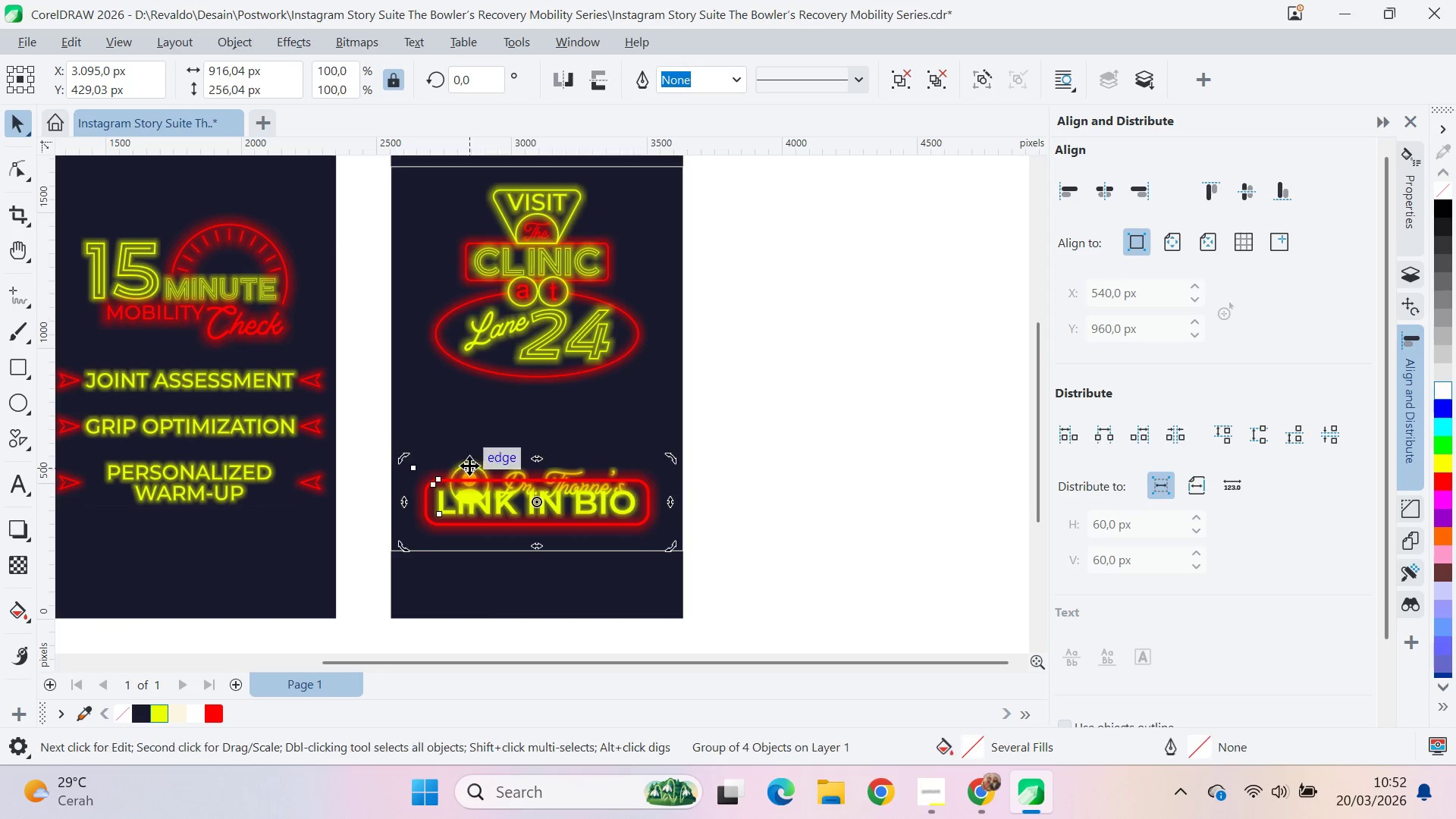 
key(Control+Z)
 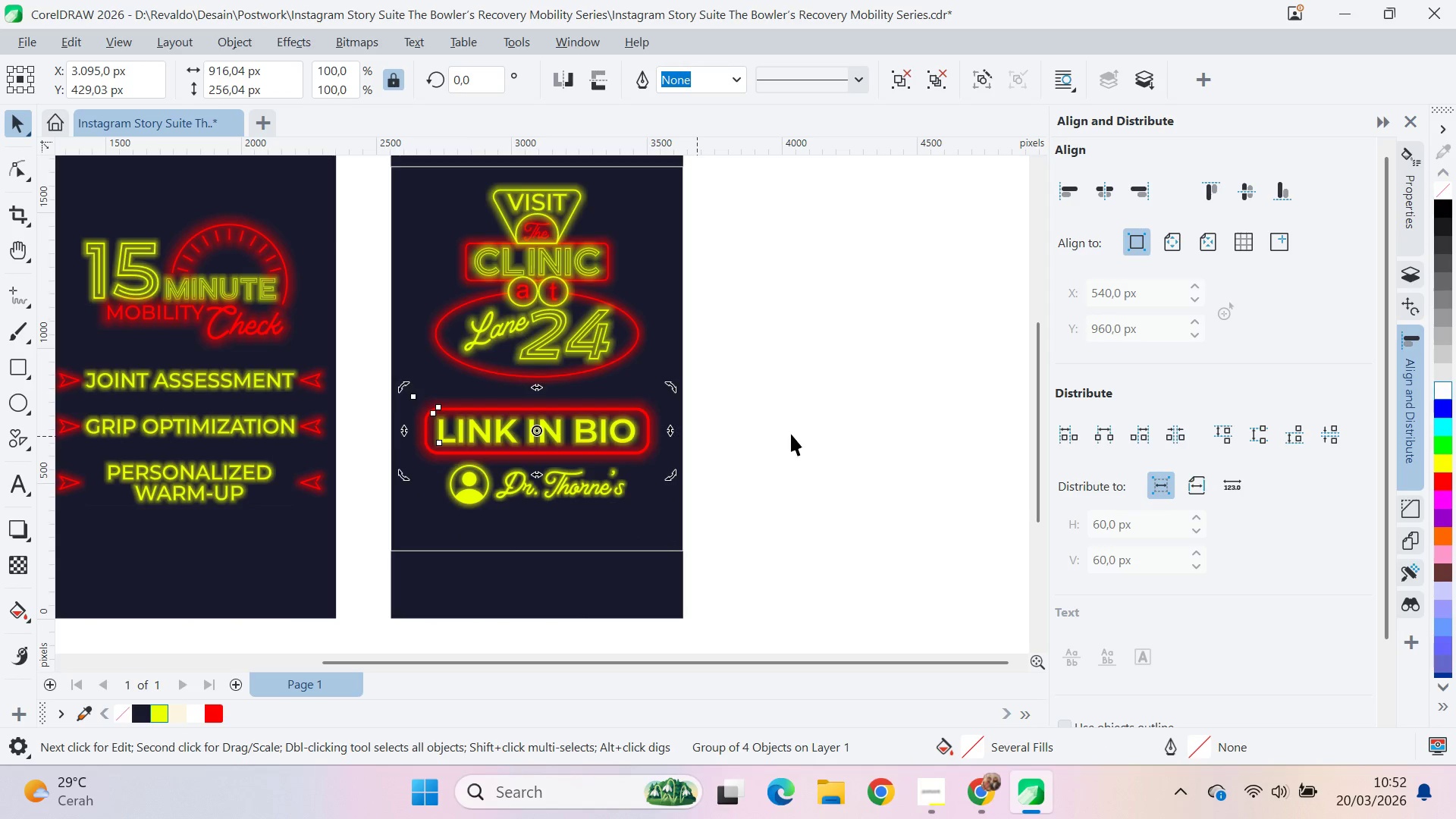 
left_click([791, 434])
 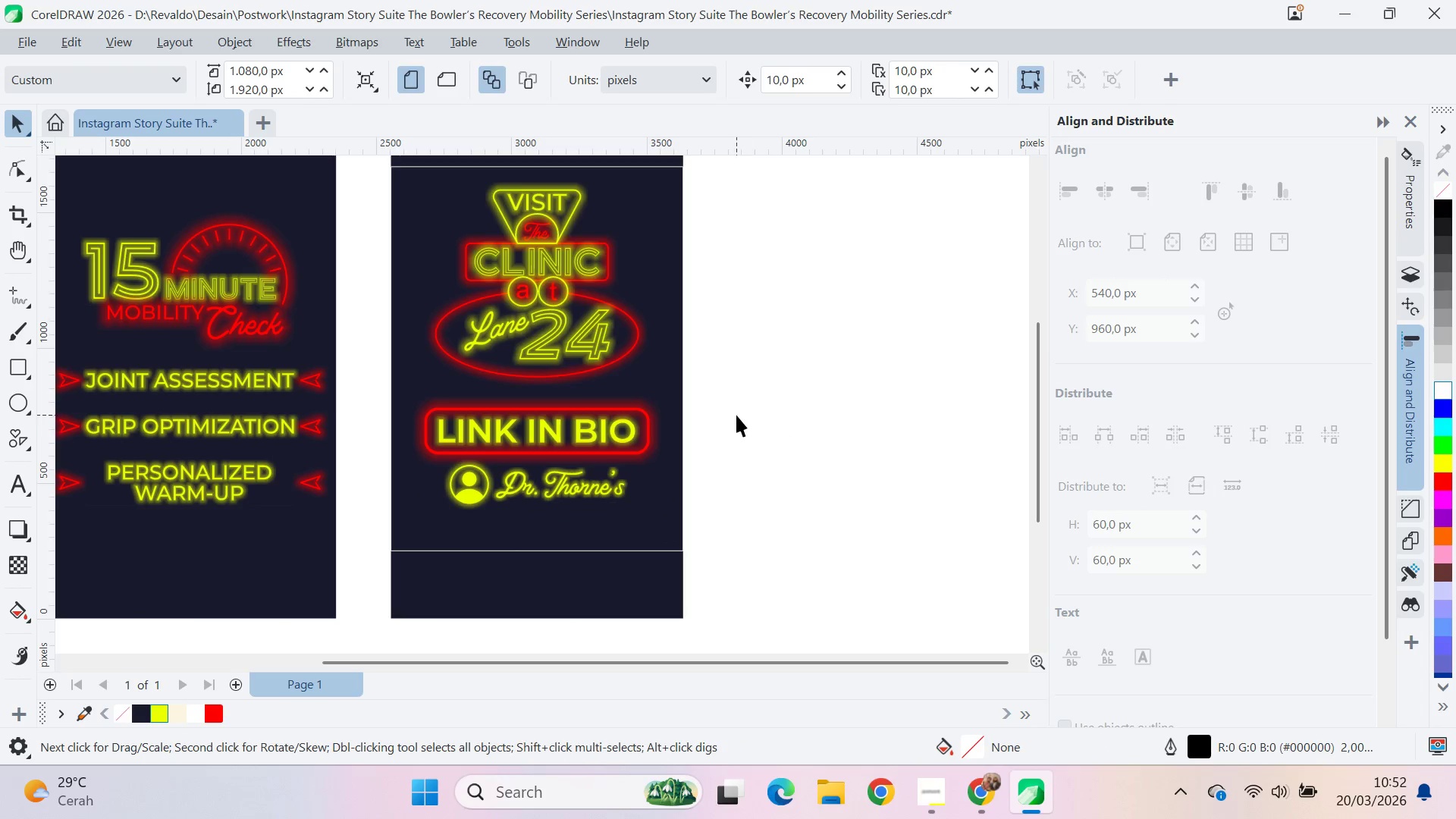 
scroll: coordinate [736, 415], scroll_direction: down, amount: 1.0
 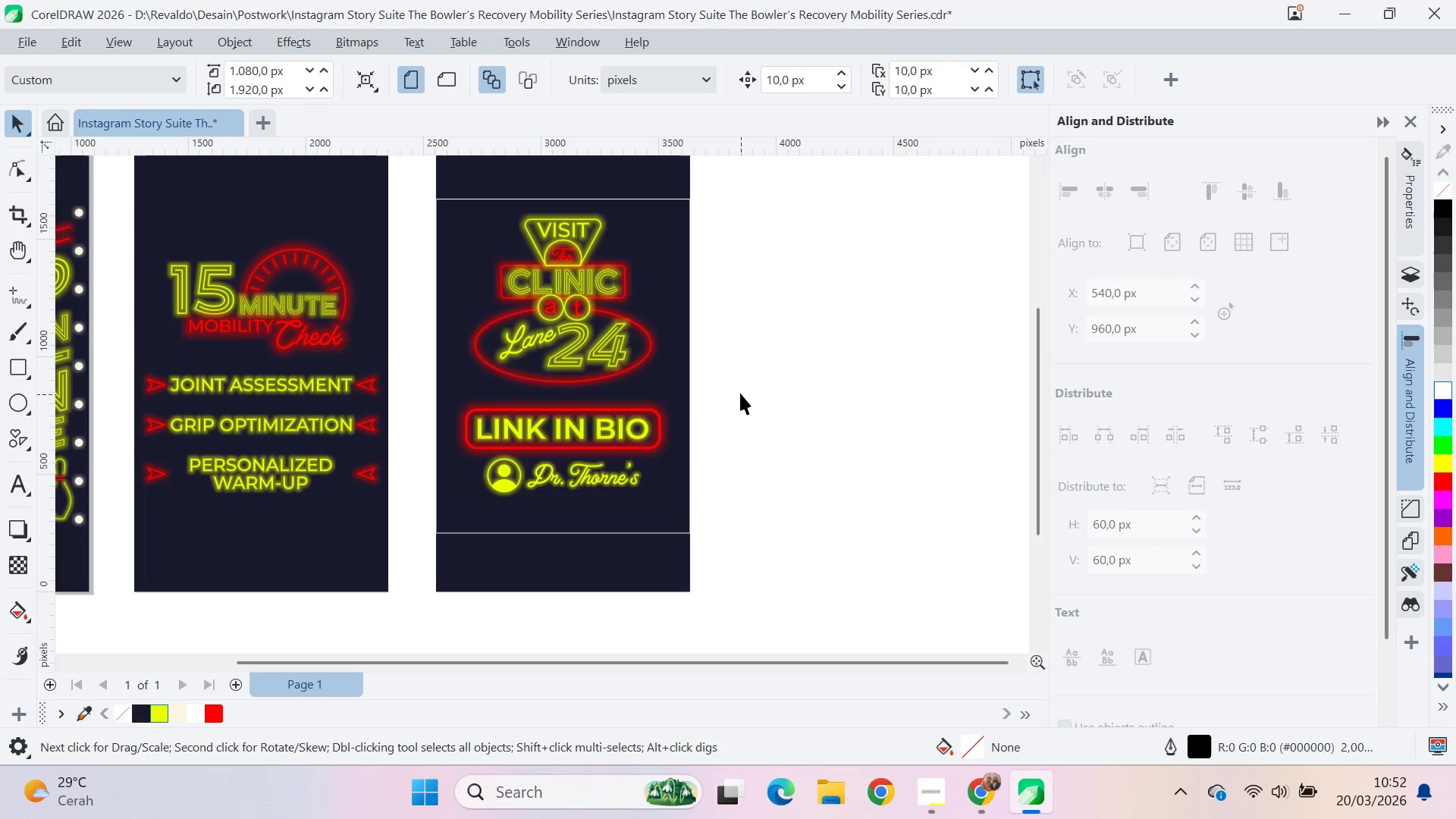 
left_click_drag(start_coordinate=[740, 392], to_coordinate=[424, 534])
 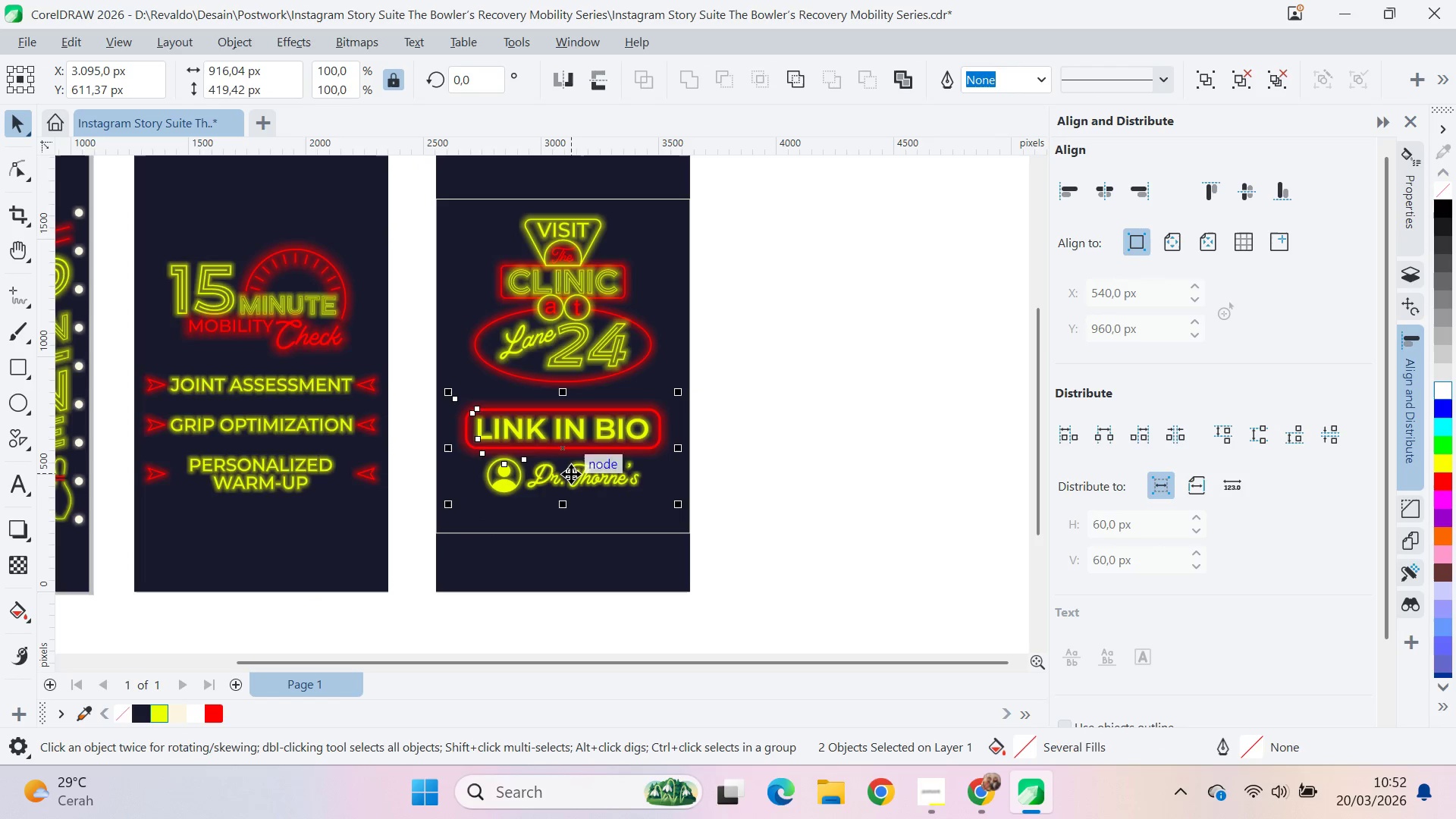 
left_click_drag(start_coordinate=[571, 474], to_coordinate=[560, 499])
 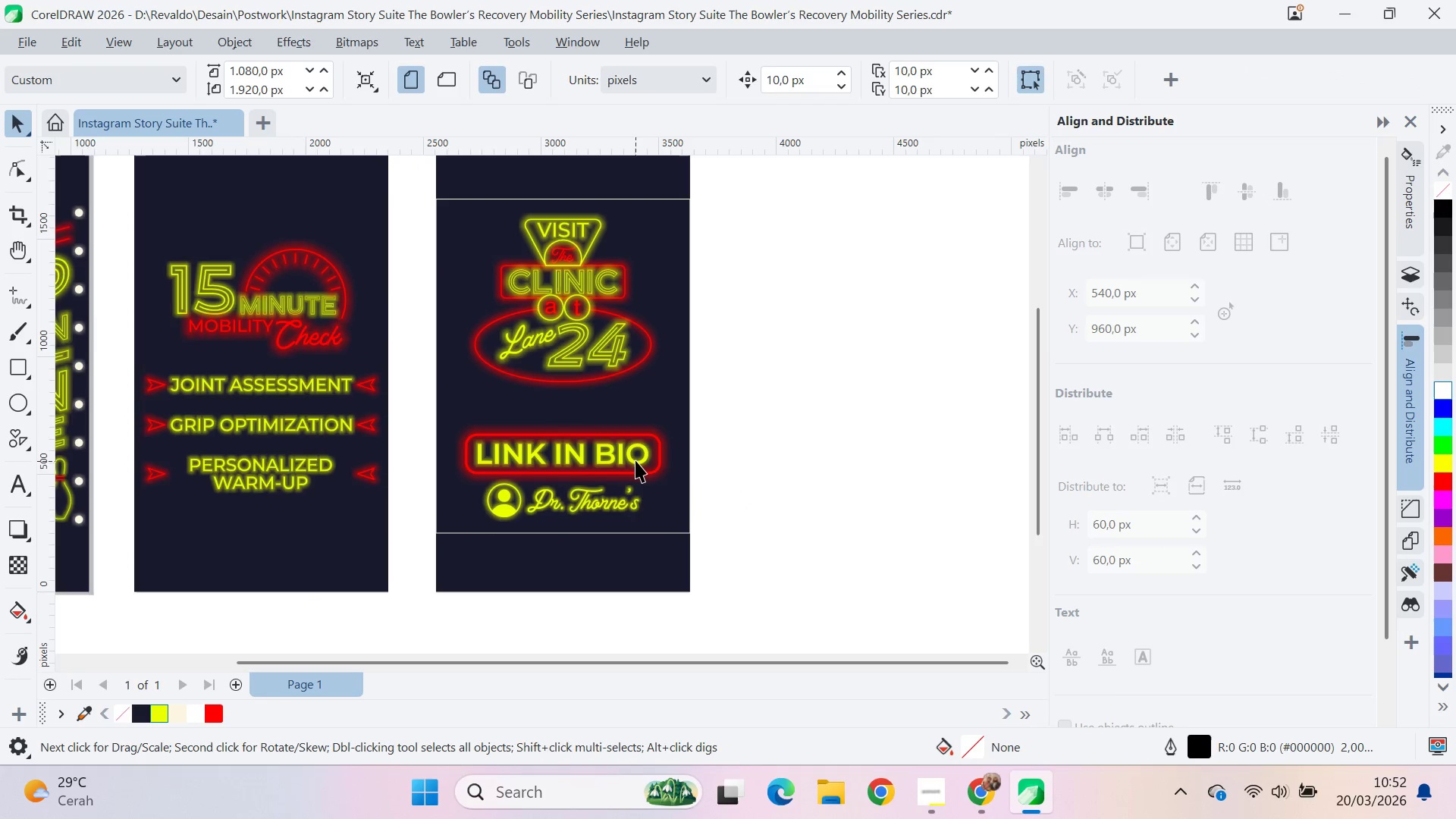 
hold_key(key=ShiftLeft, duration=1.14)
 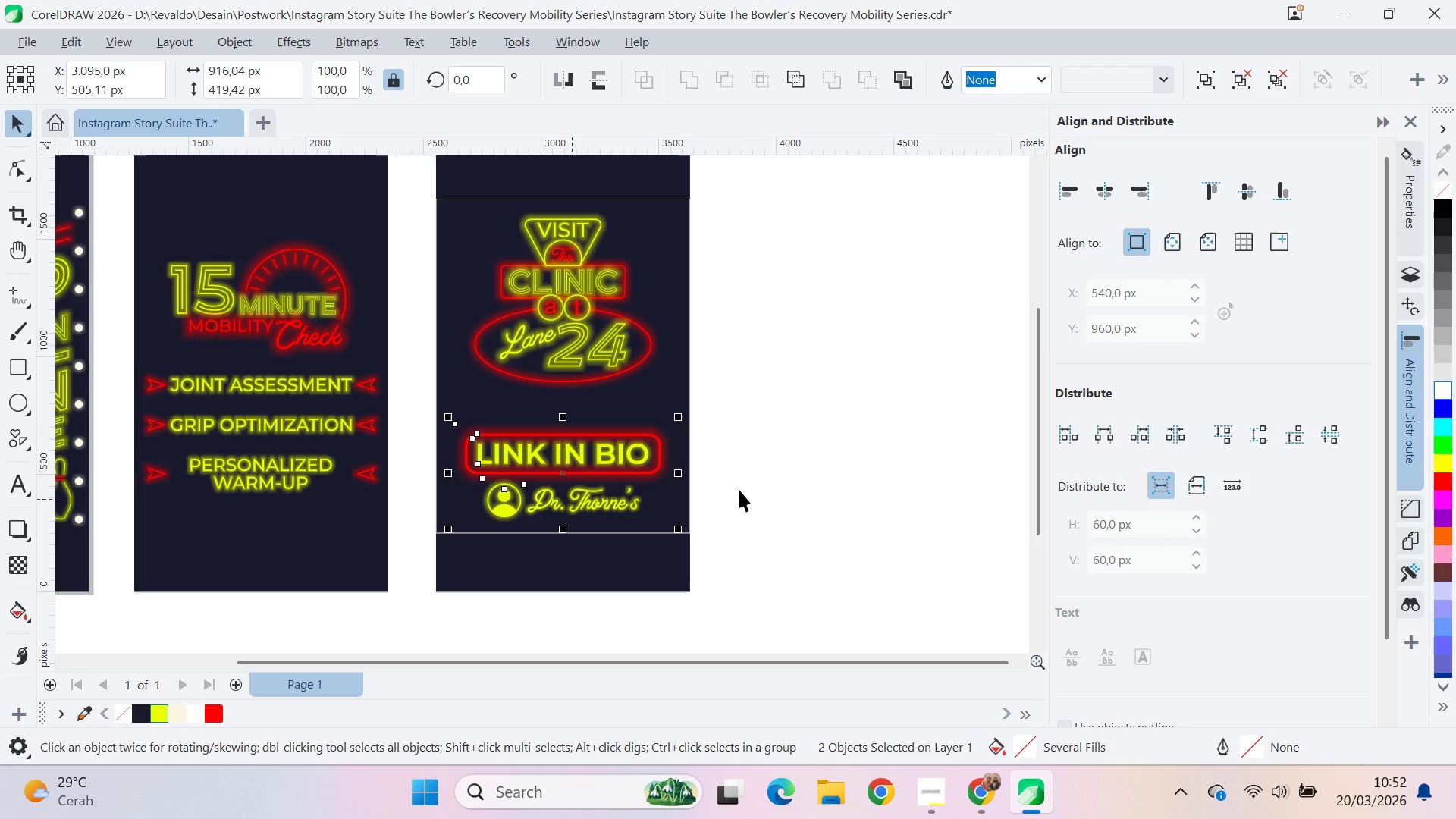 
left_click([739, 490])
 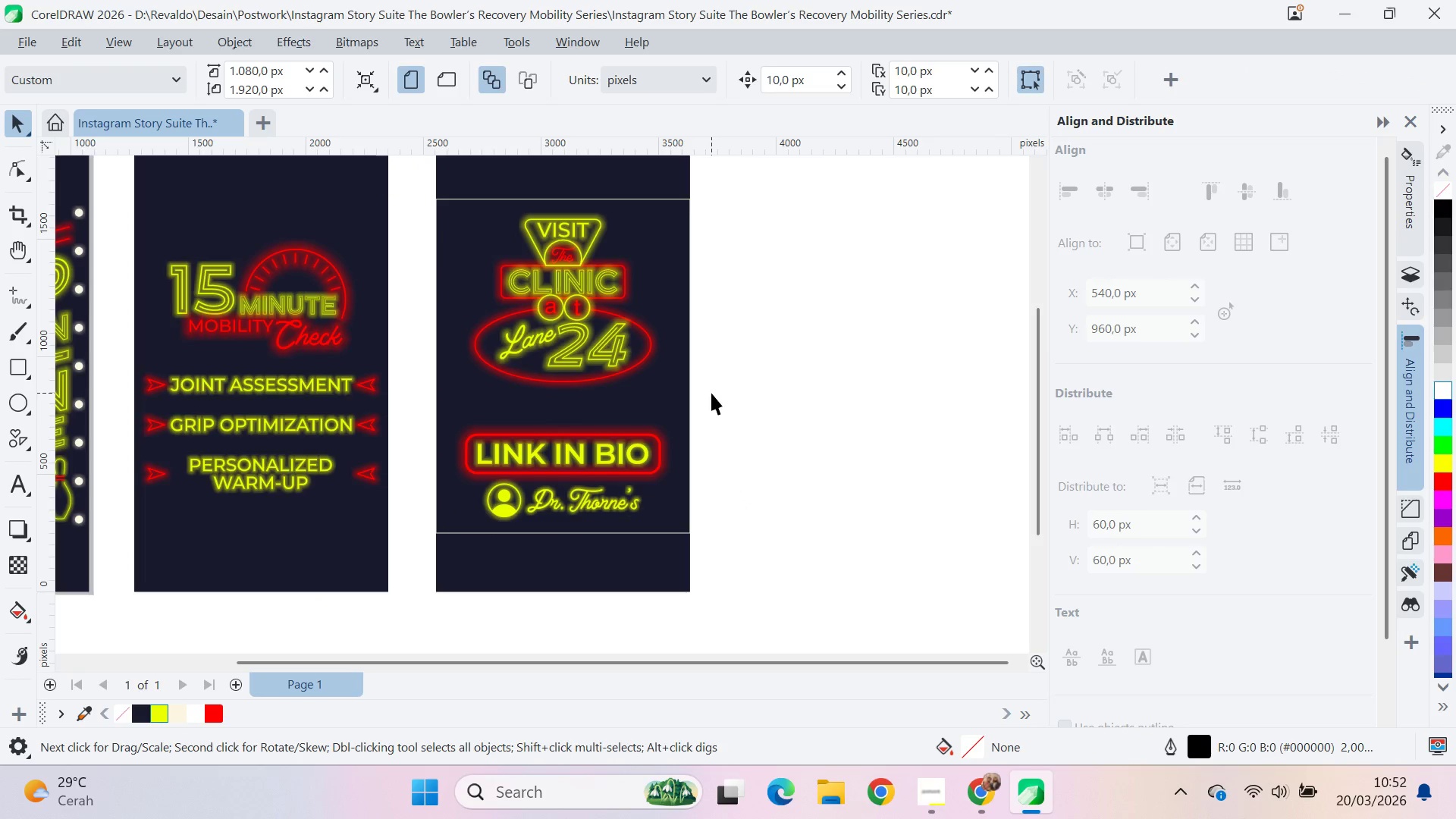 
left_click([678, 497])
 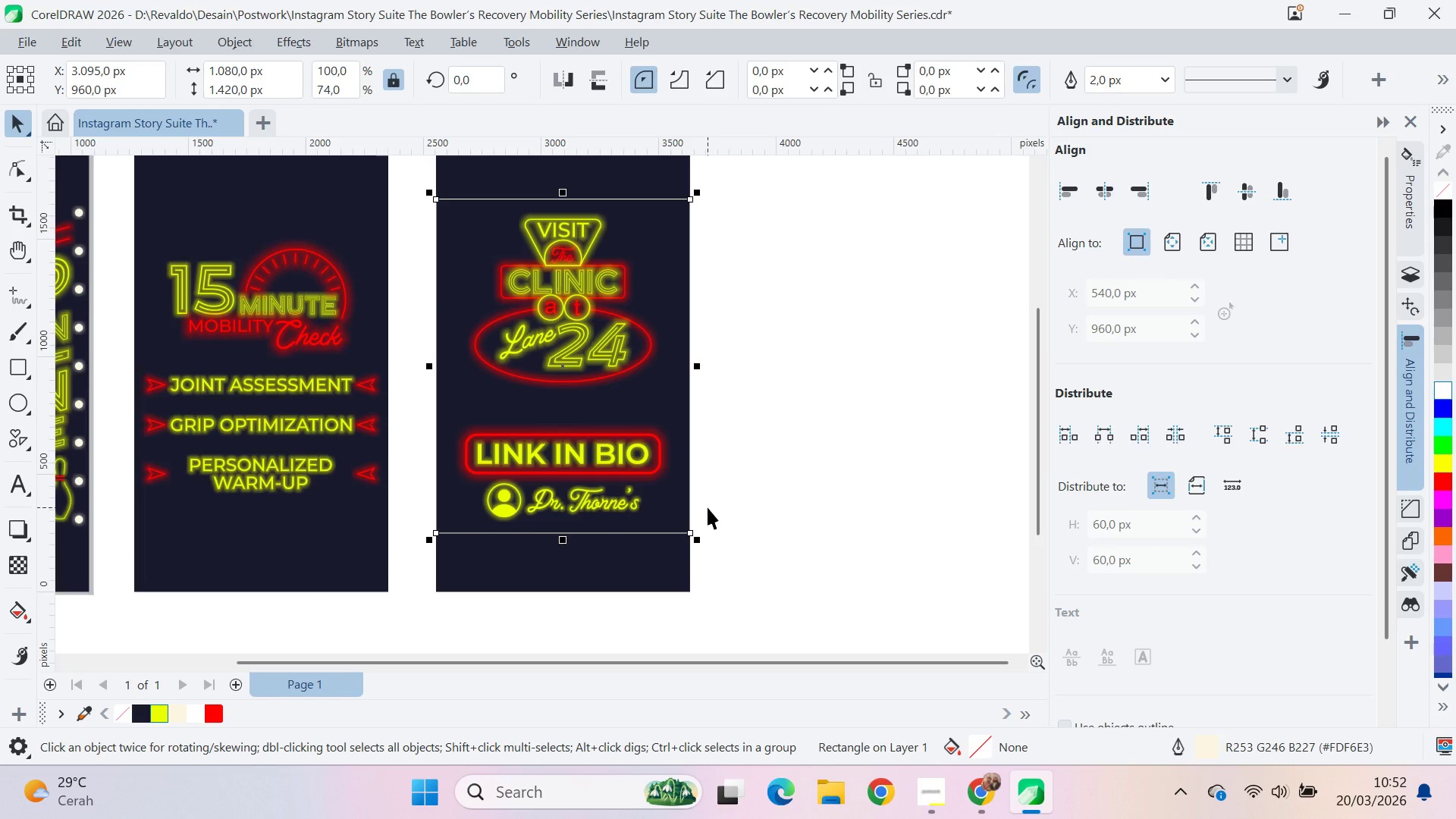 
key(Delete)
 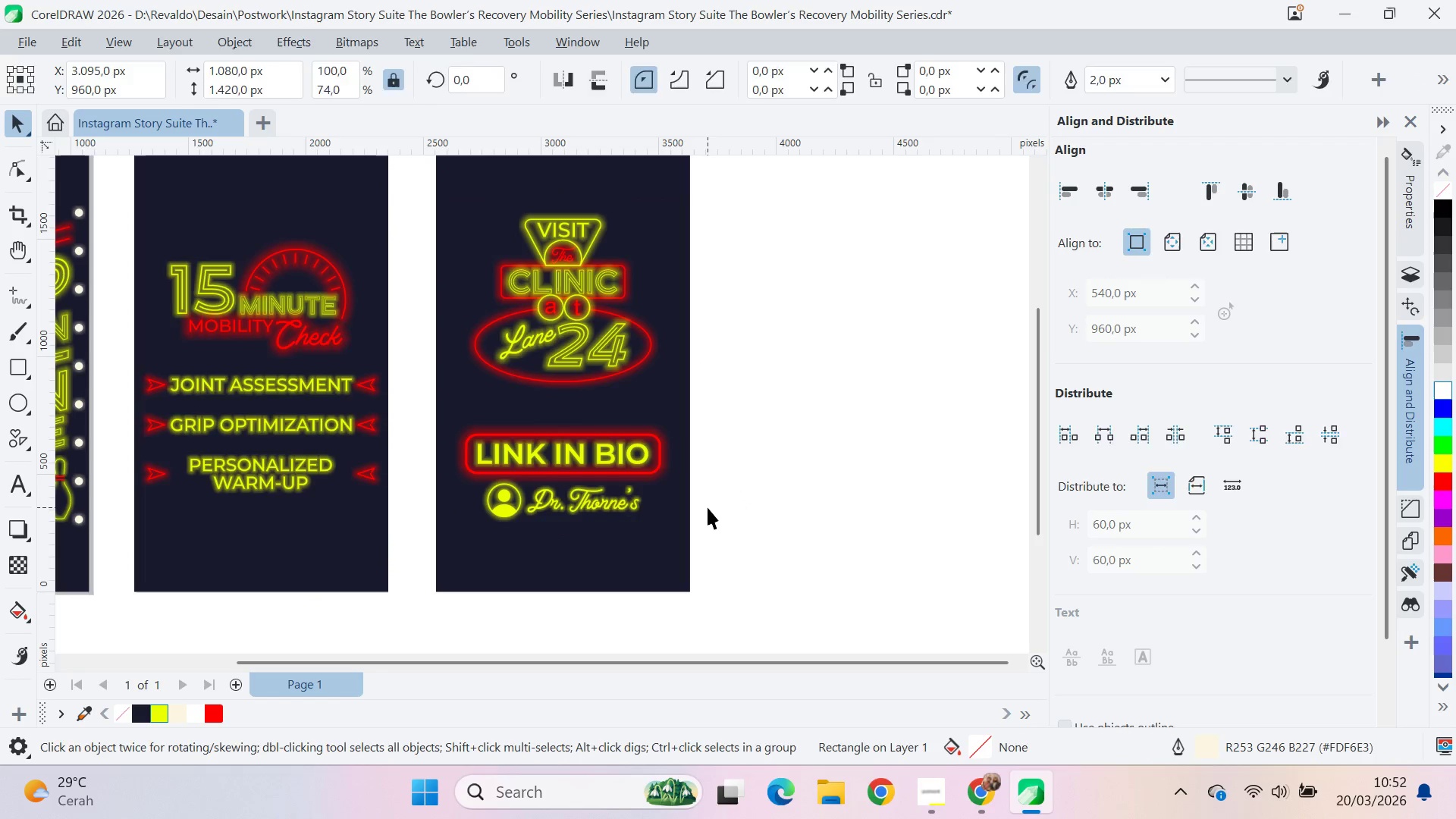 
key(Delete)
 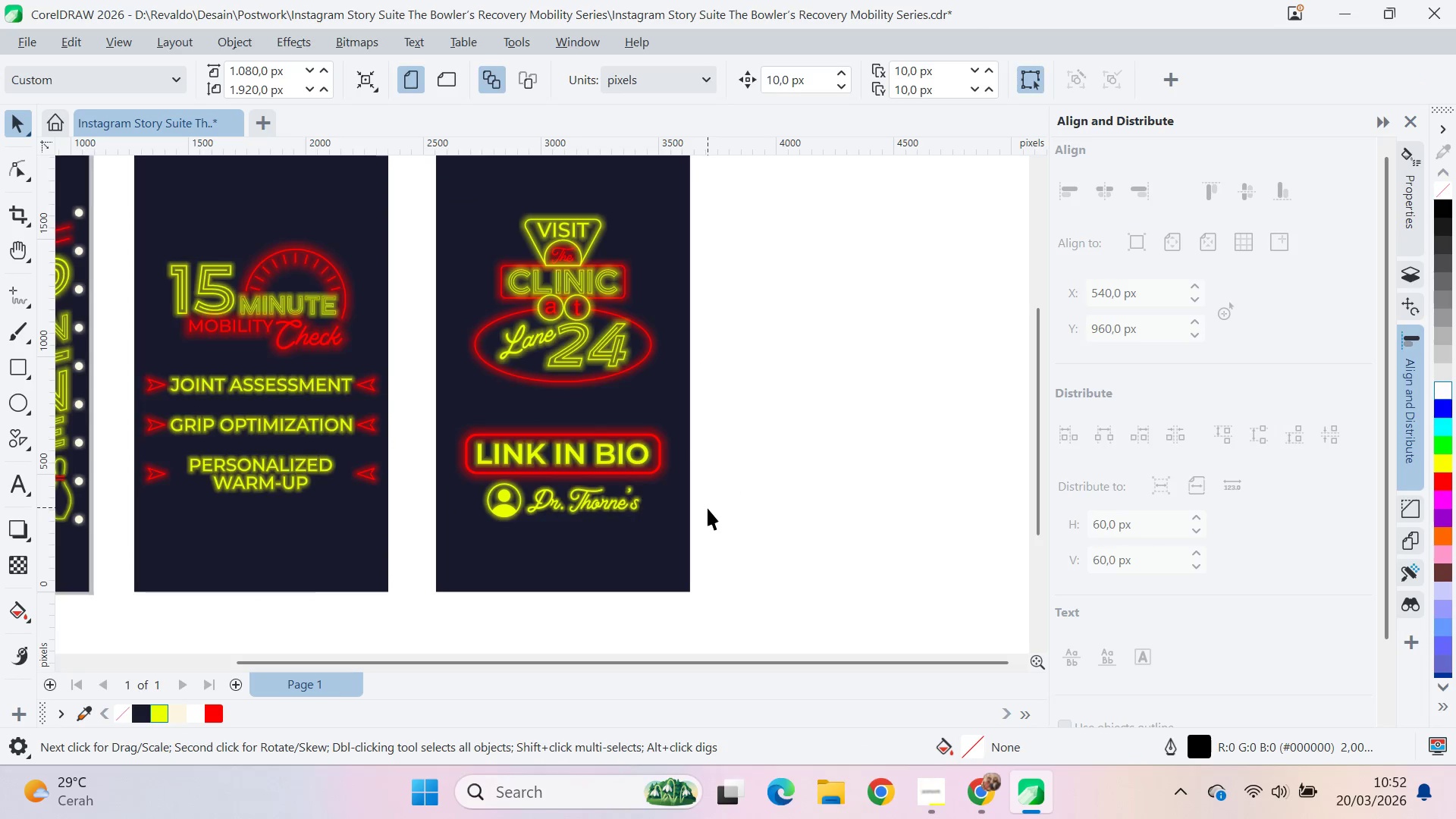 
key(Q)
 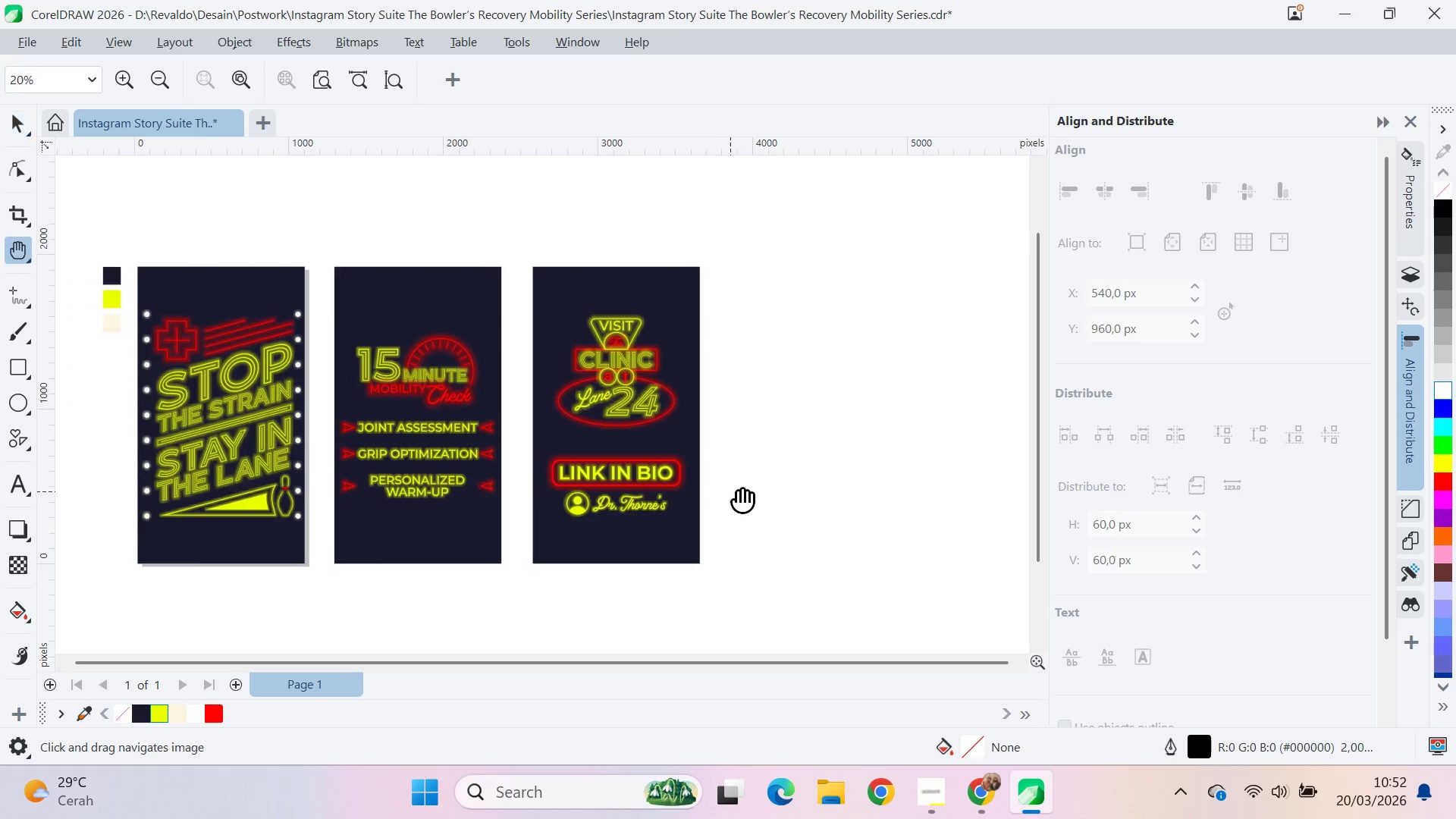 
scroll: coordinate [708, 513], scroll_direction: down, amount: 3.0
 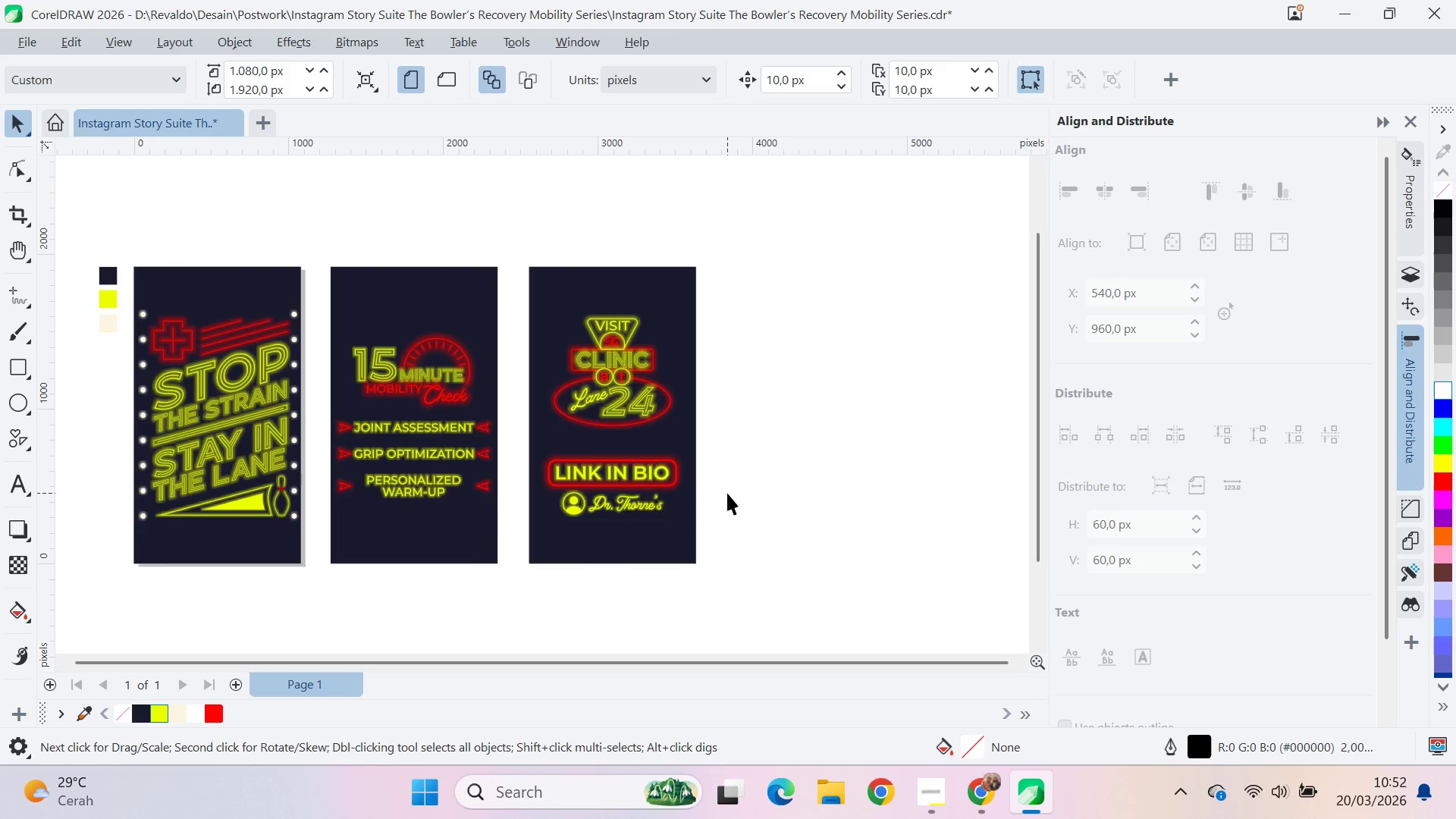 
left_click_drag(start_coordinate=[730, 491], to_coordinate=[852, 485])
 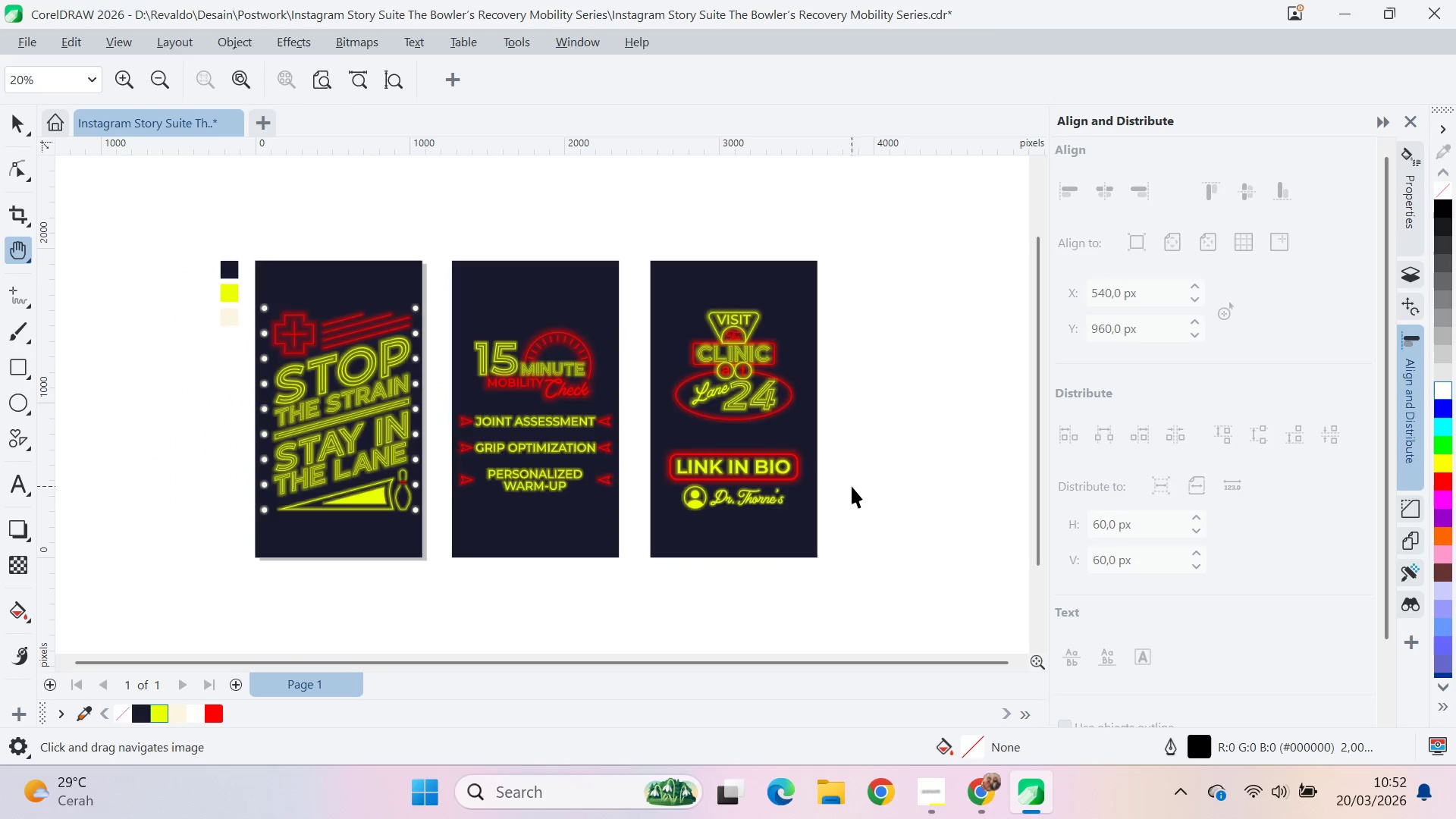 
key(V)
 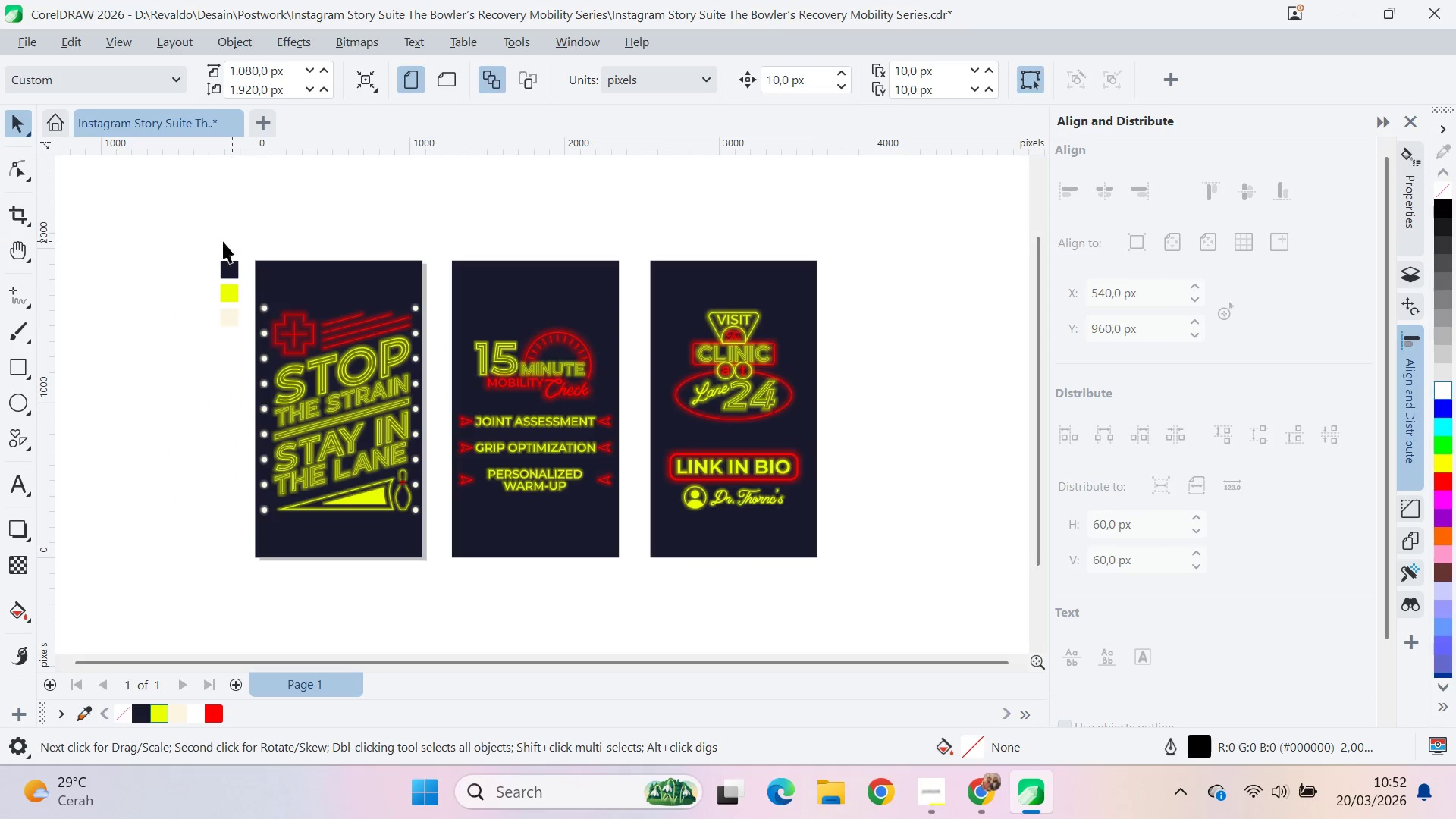 
left_click_drag(start_coordinate=[194, 228], to_coordinate=[245, 347])
 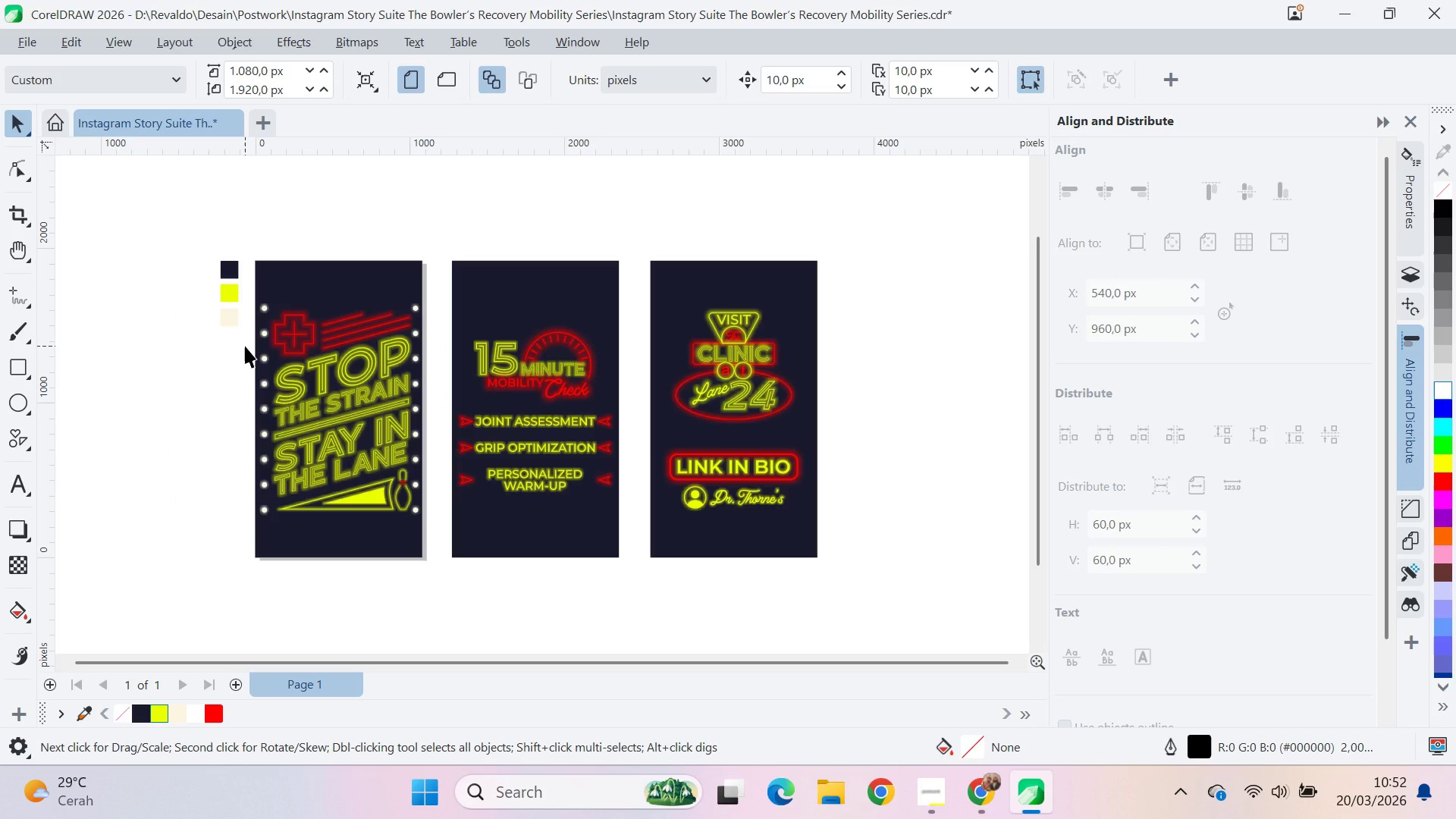 
left_click([245, 347])
 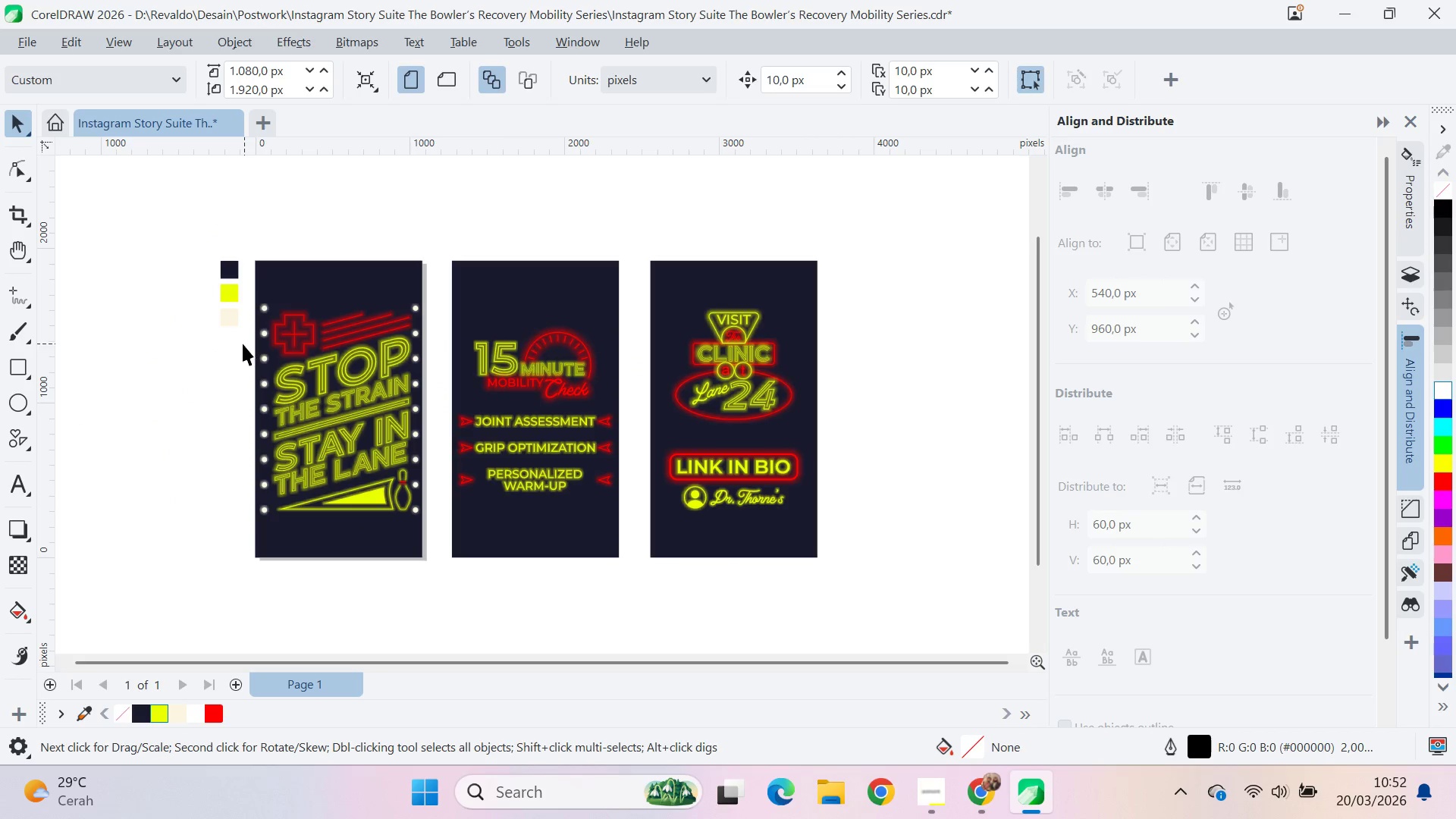 
left_click_drag(start_coordinate=[193, 250], to_coordinate=[258, 350])
 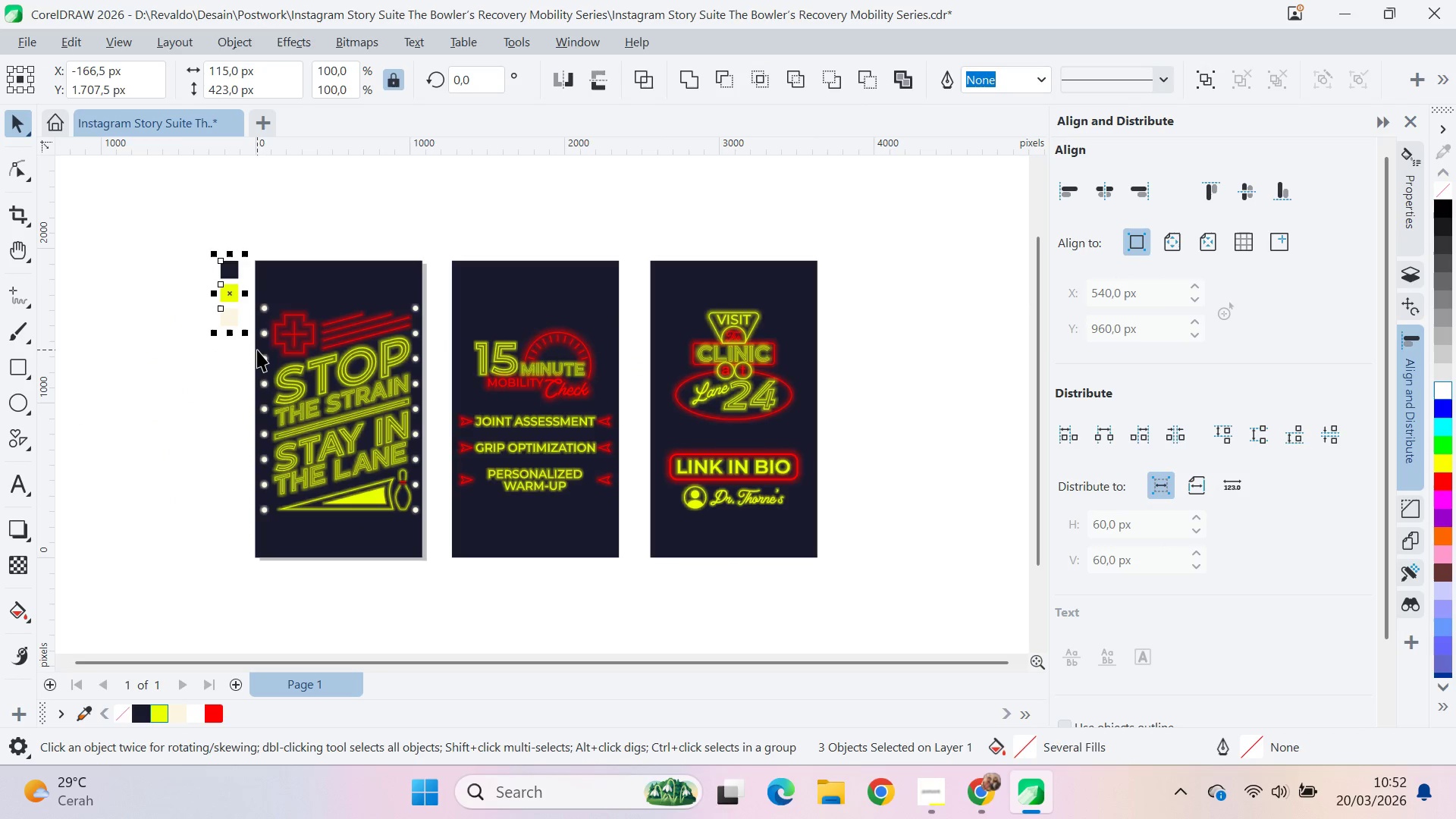 
key(Delete)
 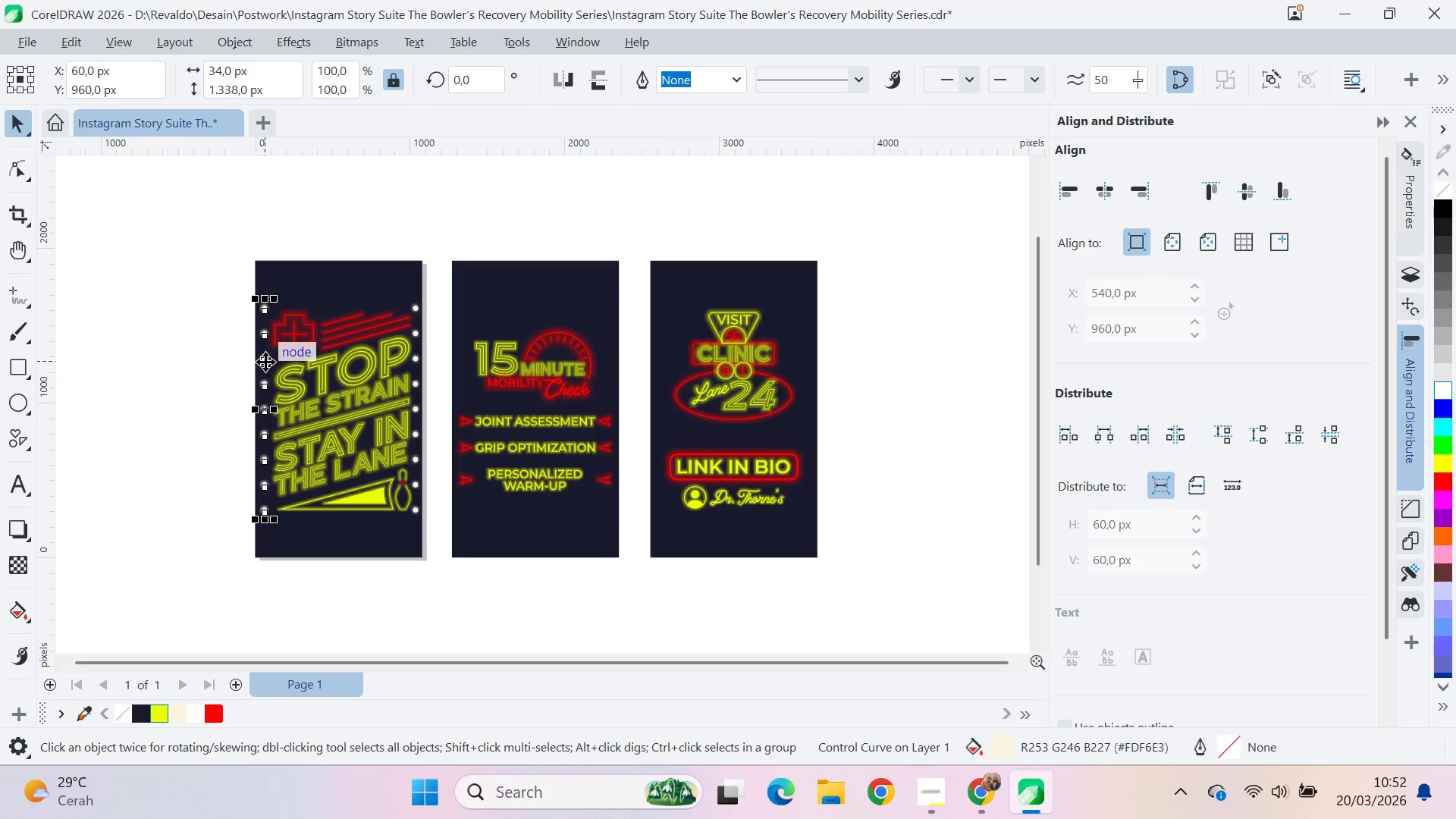 
hold_key(key=ShiftLeft, duration=0.88)
 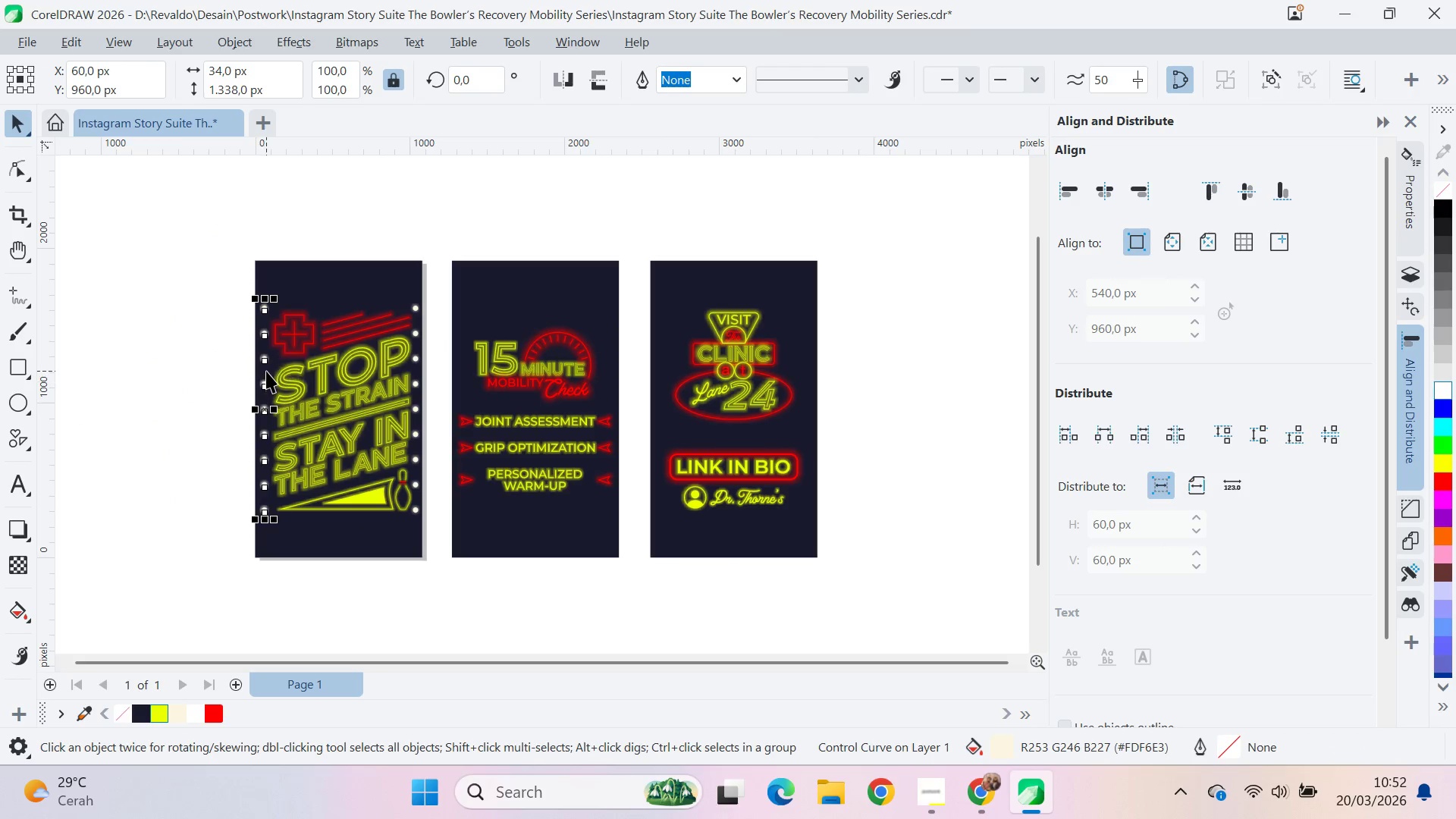 
left_click_drag(start_coordinate=[266, 370], to_coordinate=[664, 372])
 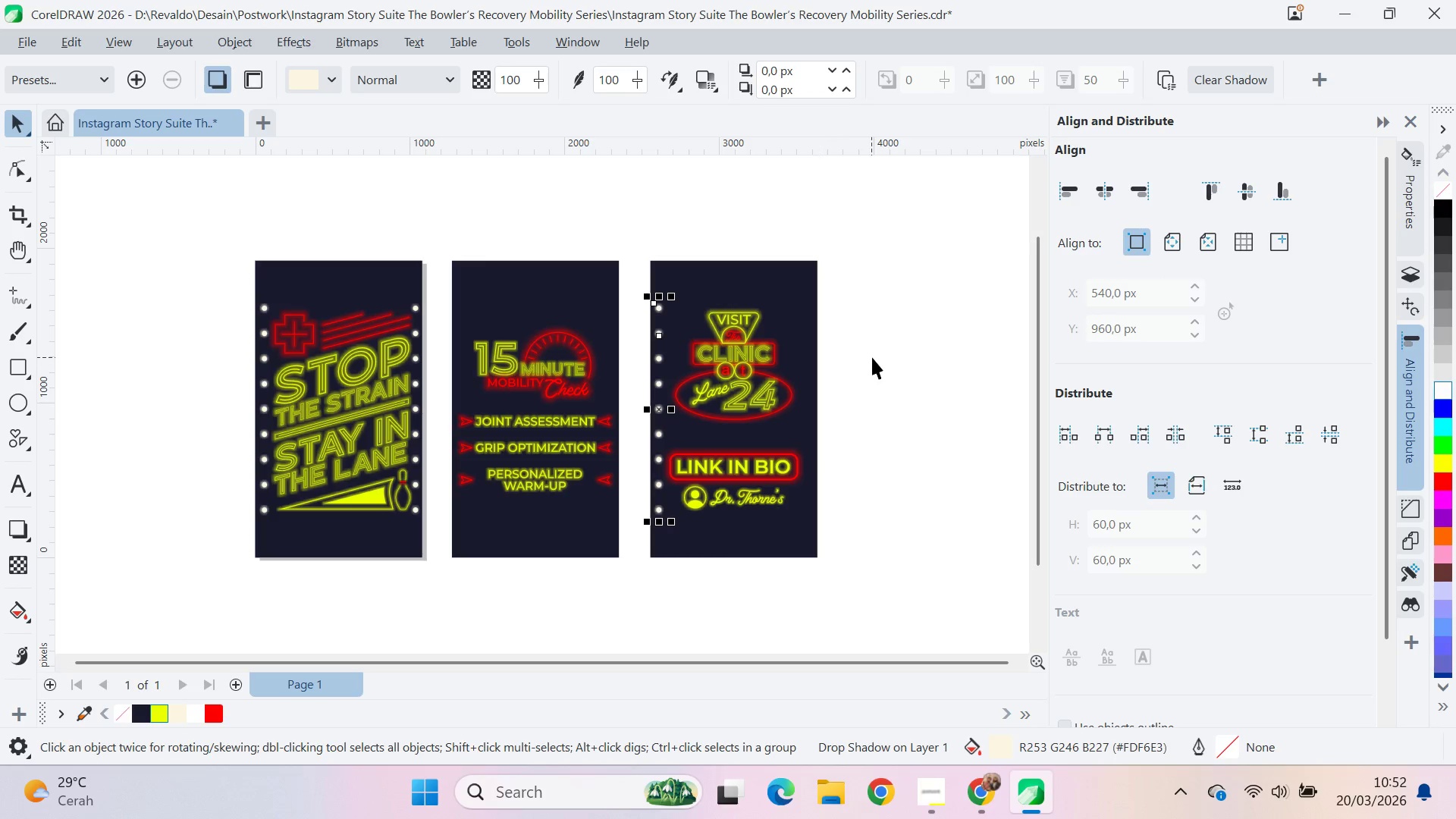 
hold_key(key=ShiftLeft, duration=1.5)
 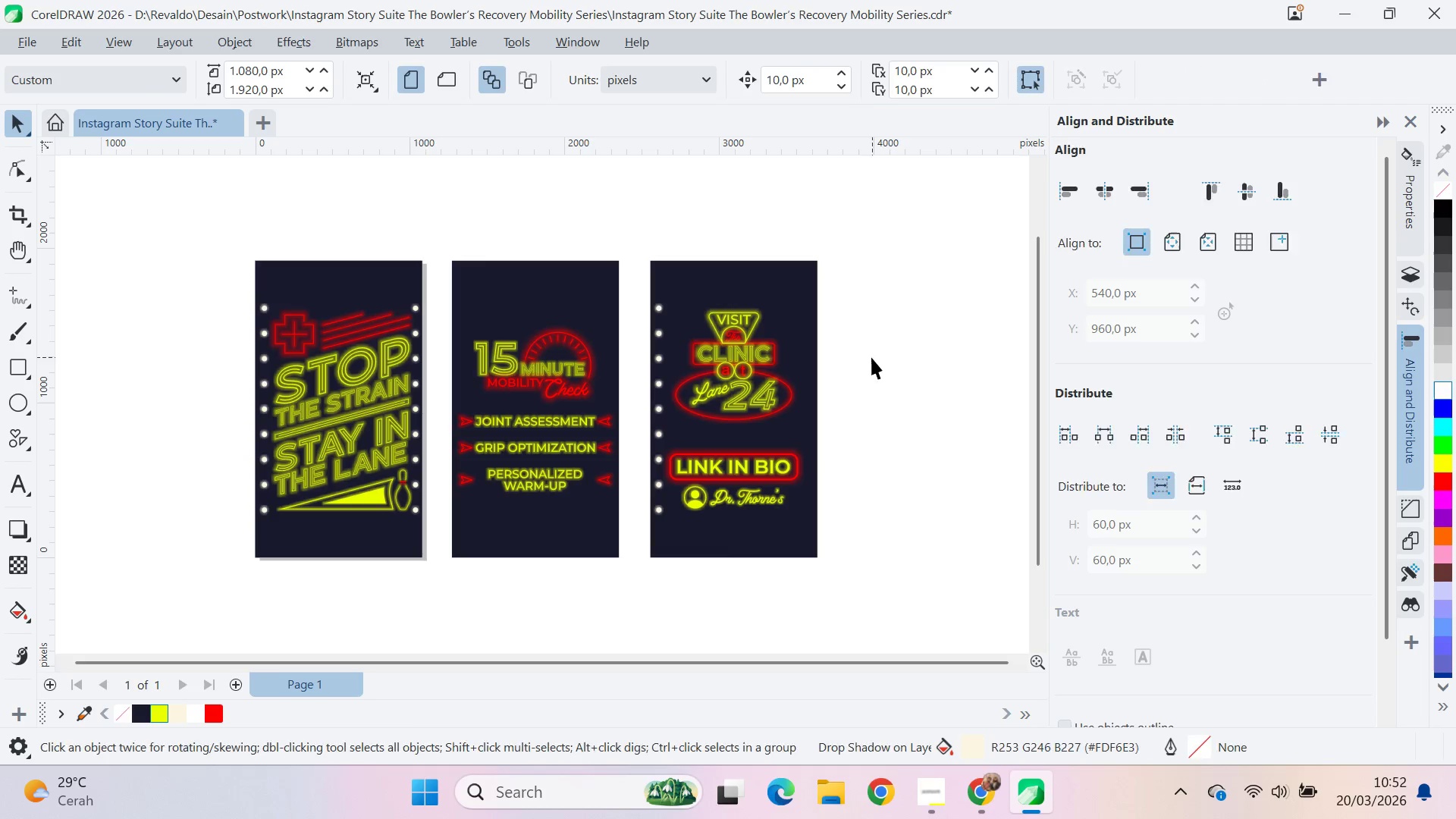 
key(Shift+ShiftLeft)
 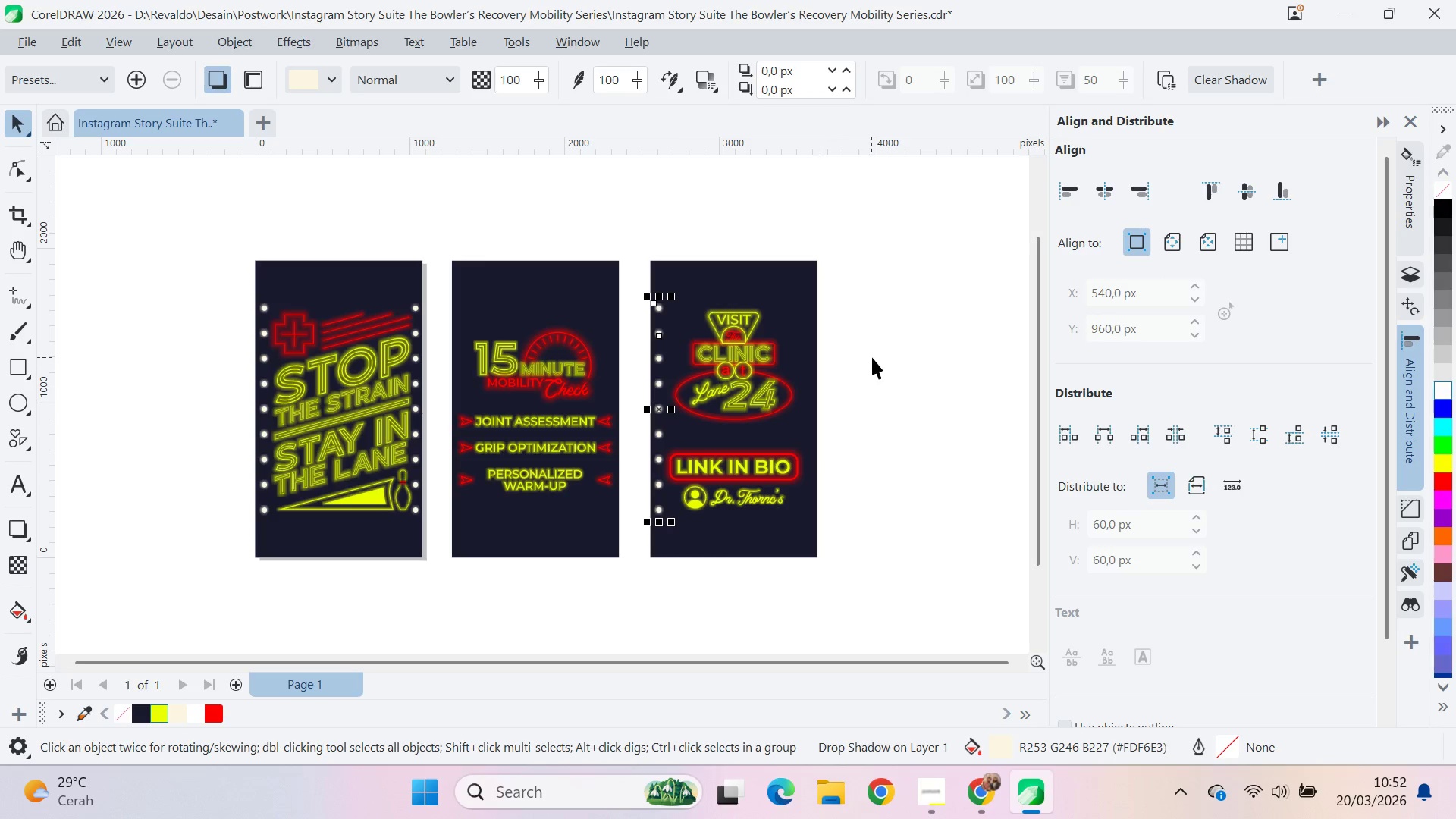 
left_click([872, 357])
 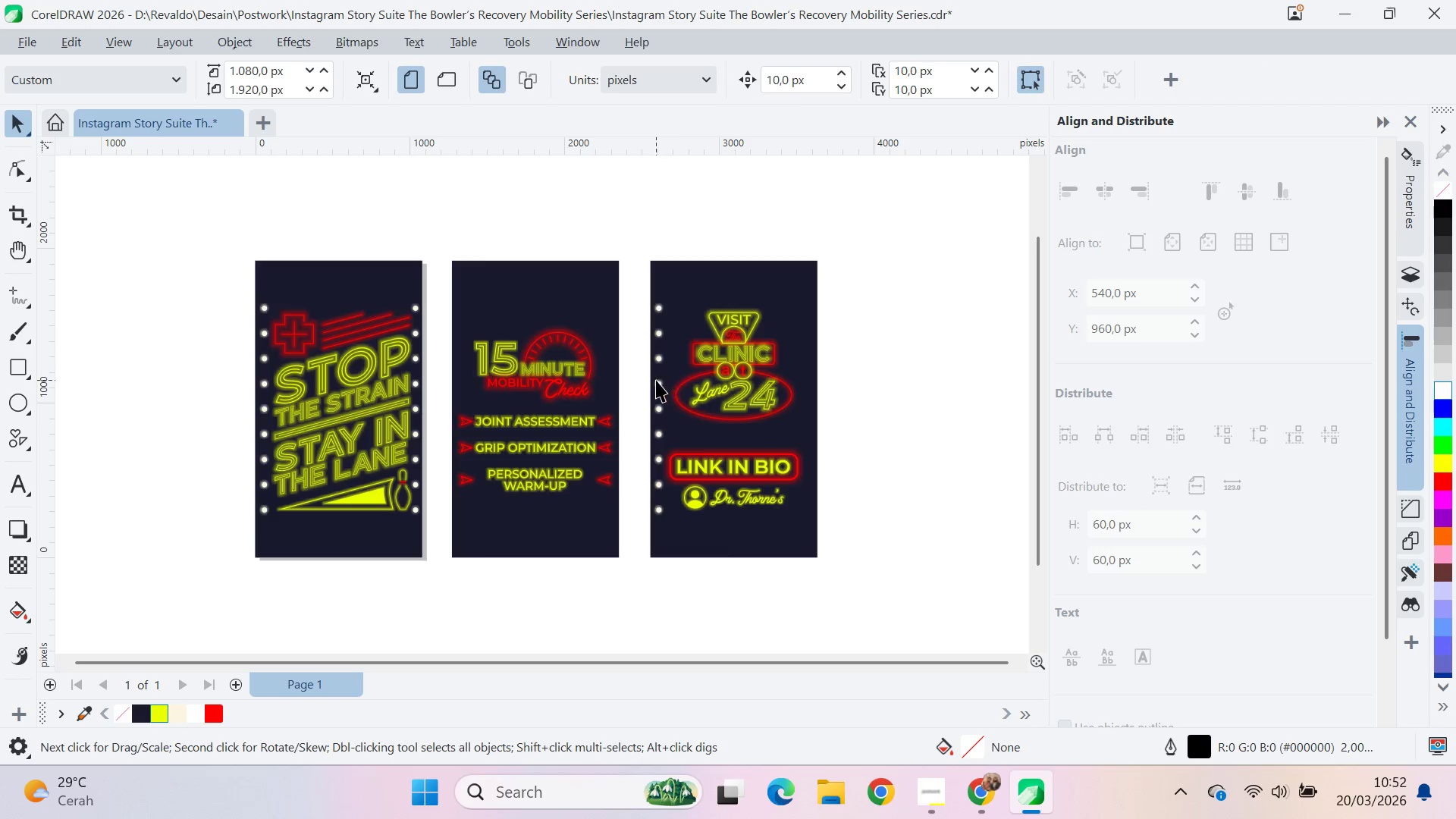 
left_click([656, 378])
 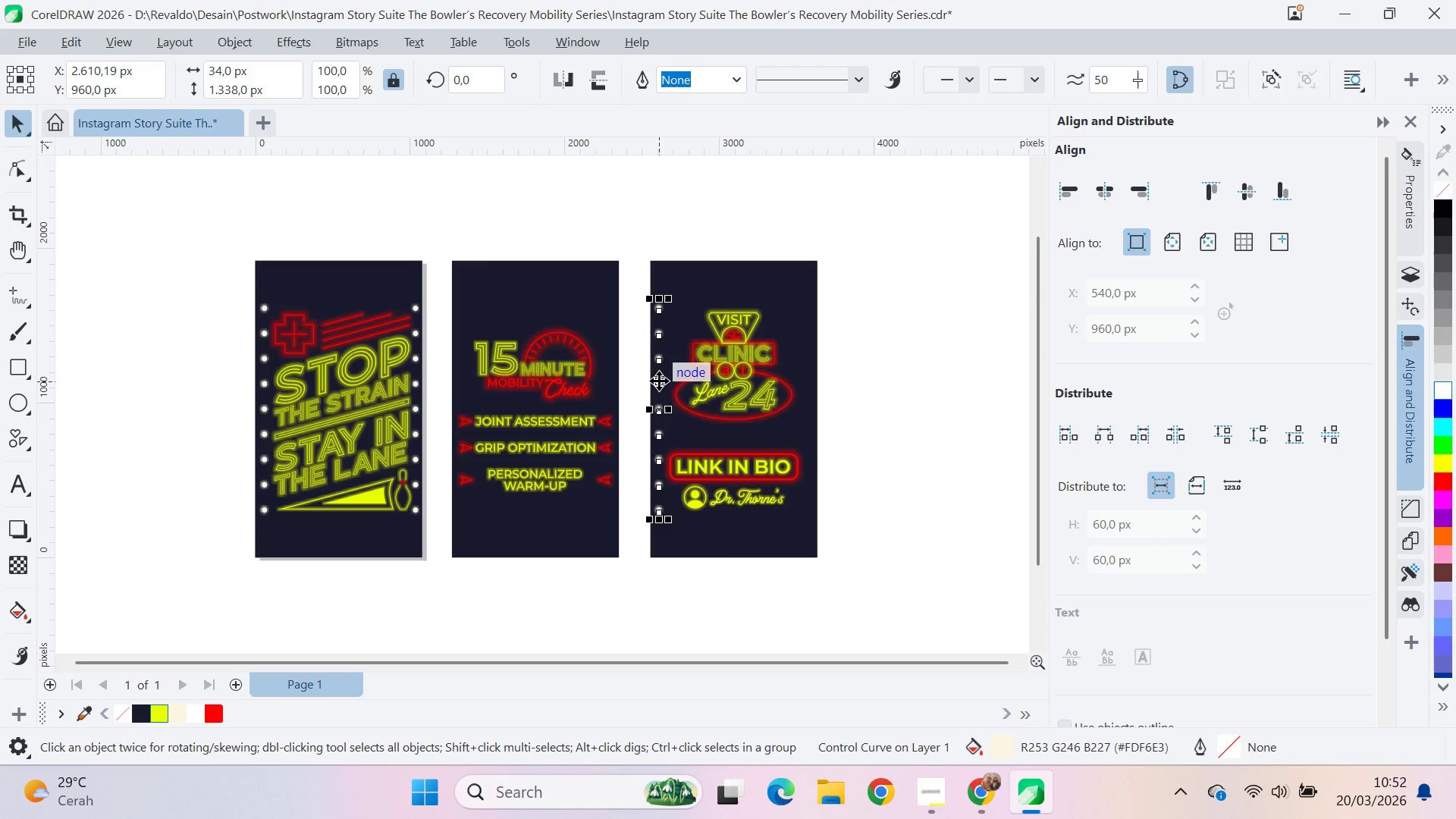 
left_click_drag(start_coordinate=[659, 381], to_coordinate=[805, 368])
 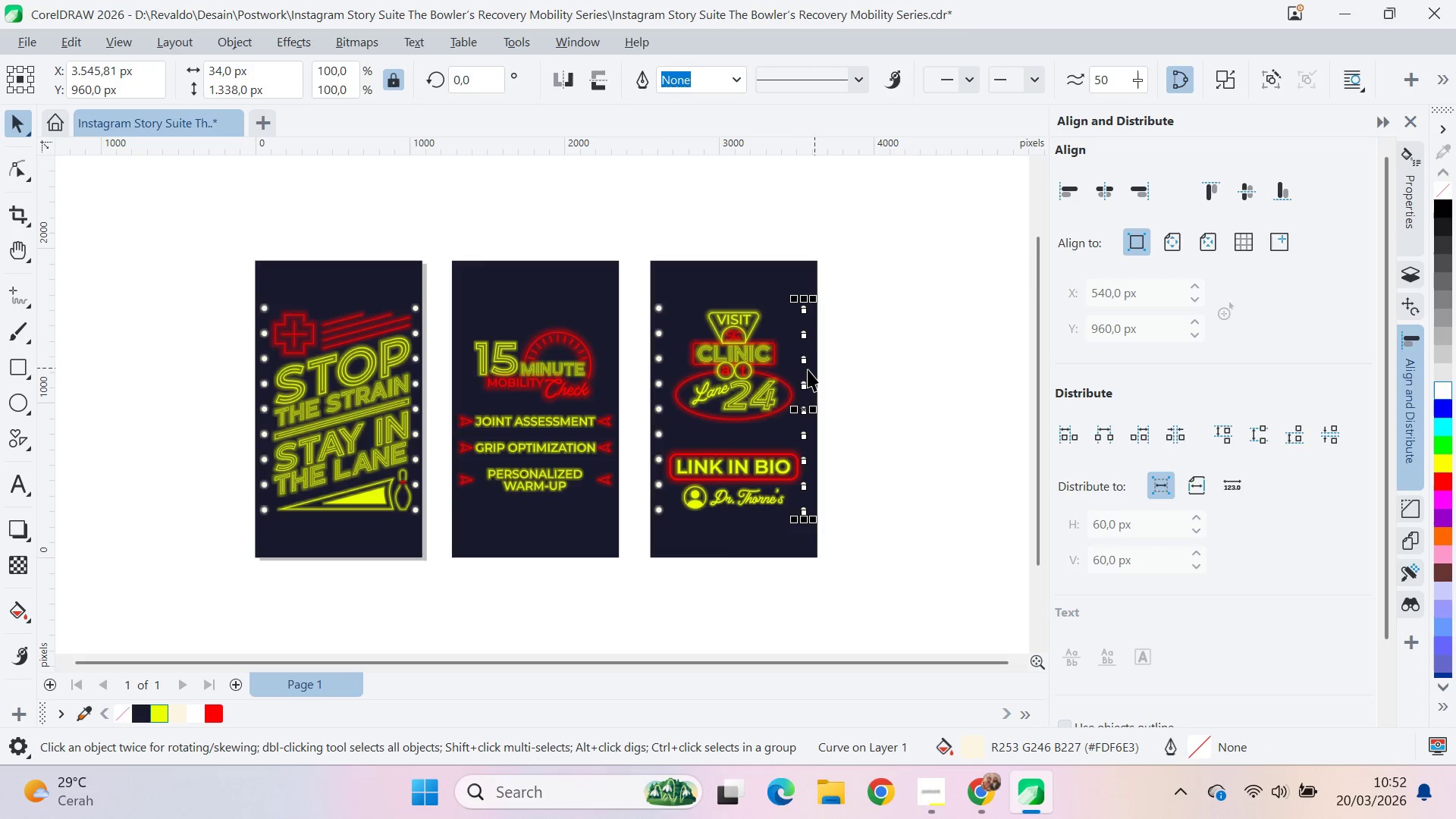 
hold_key(key=ShiftLeft, duration=1.5)
 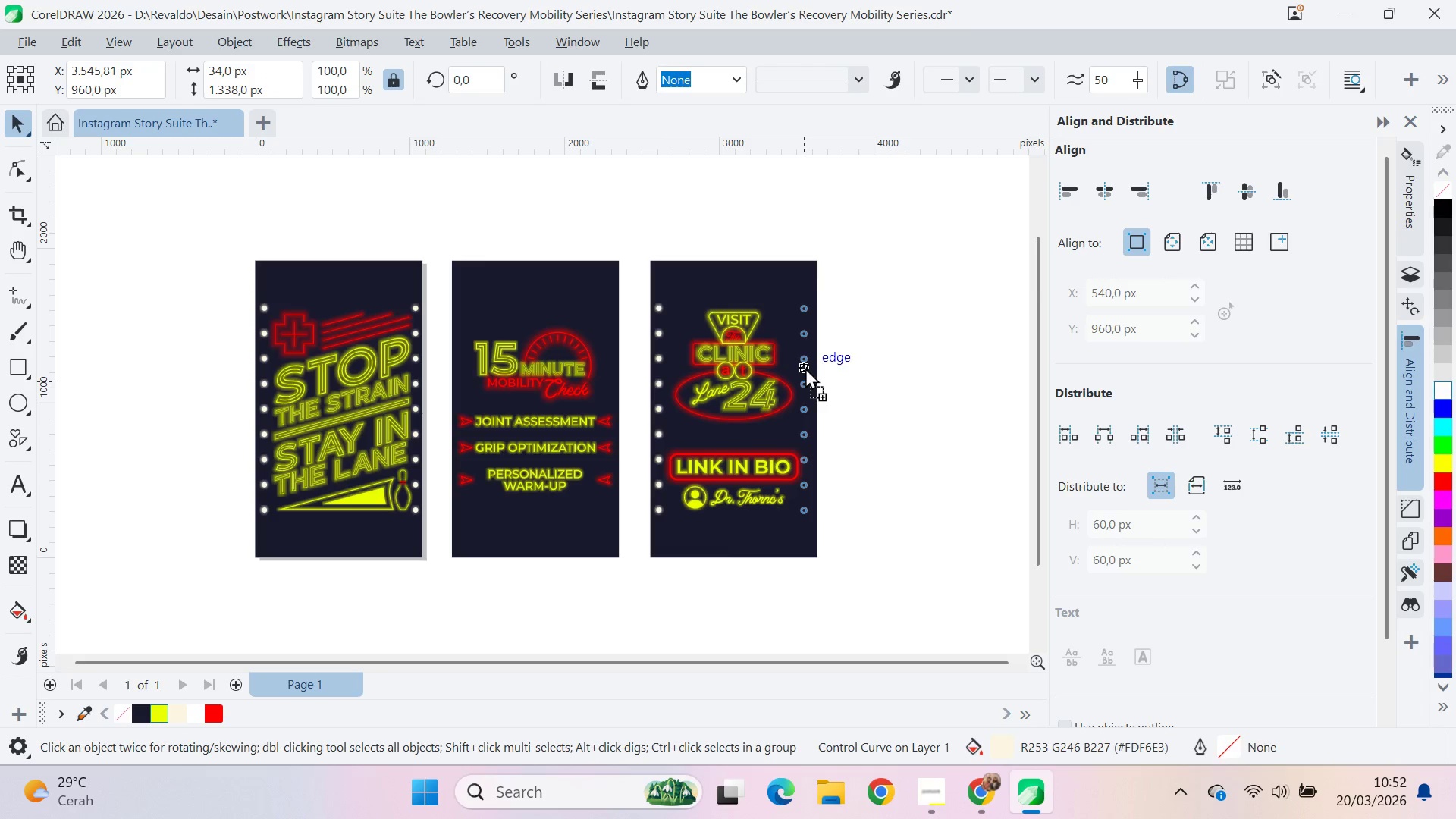 
key(Shift+ShiftLeft)
 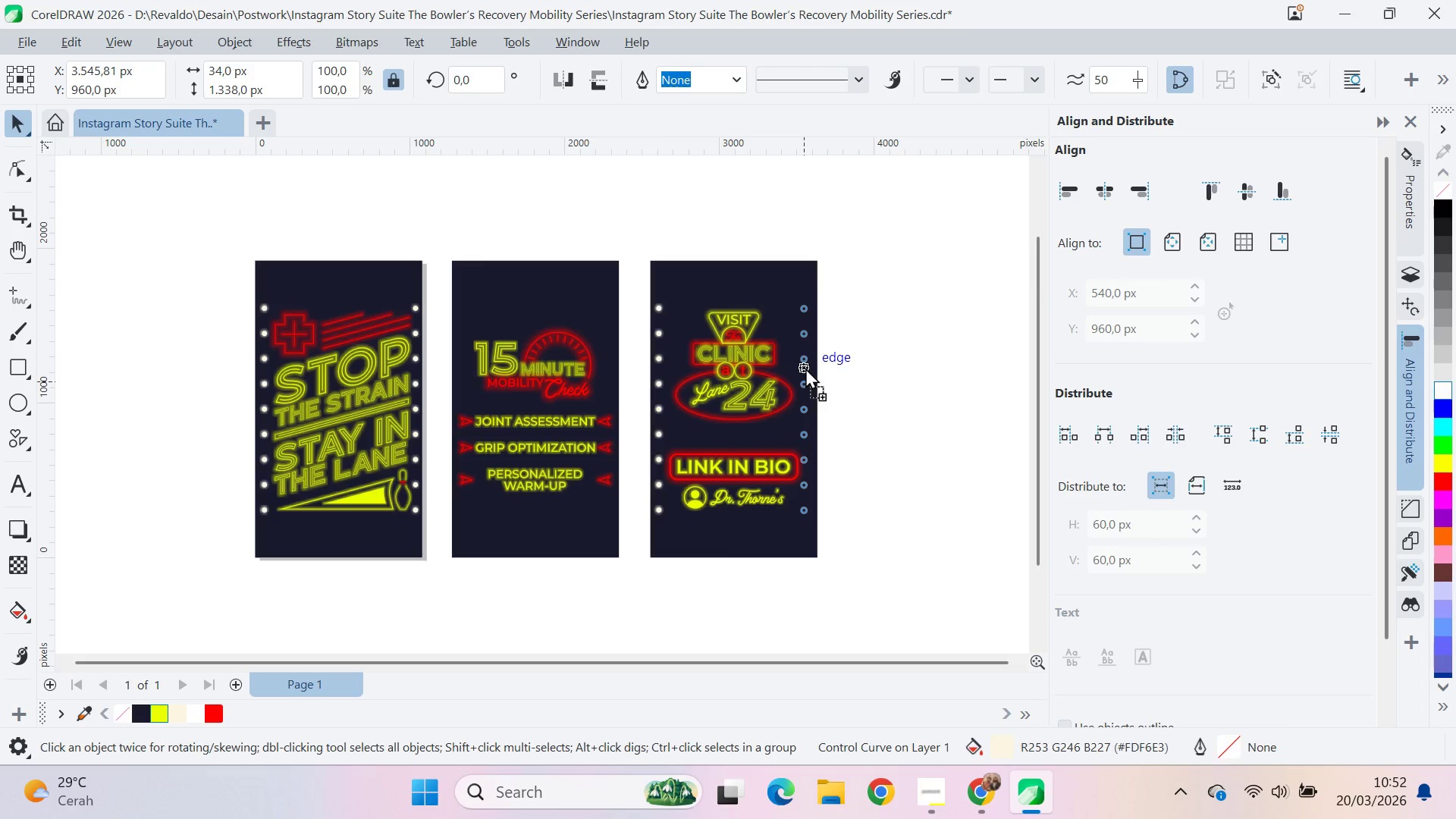 
key(Shift+ShiftLeft)
 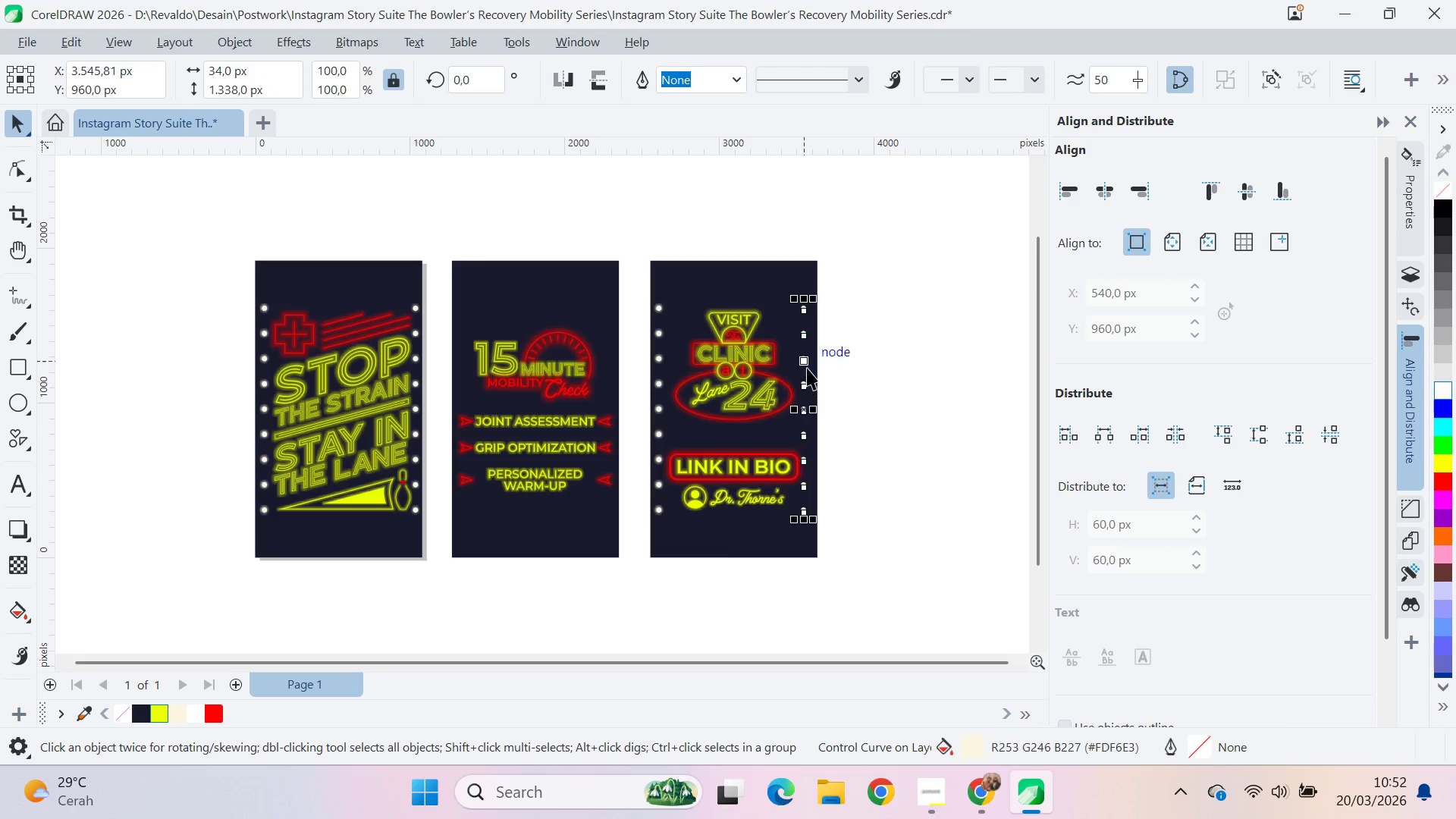 
key(Shift+ShiftLeft)
 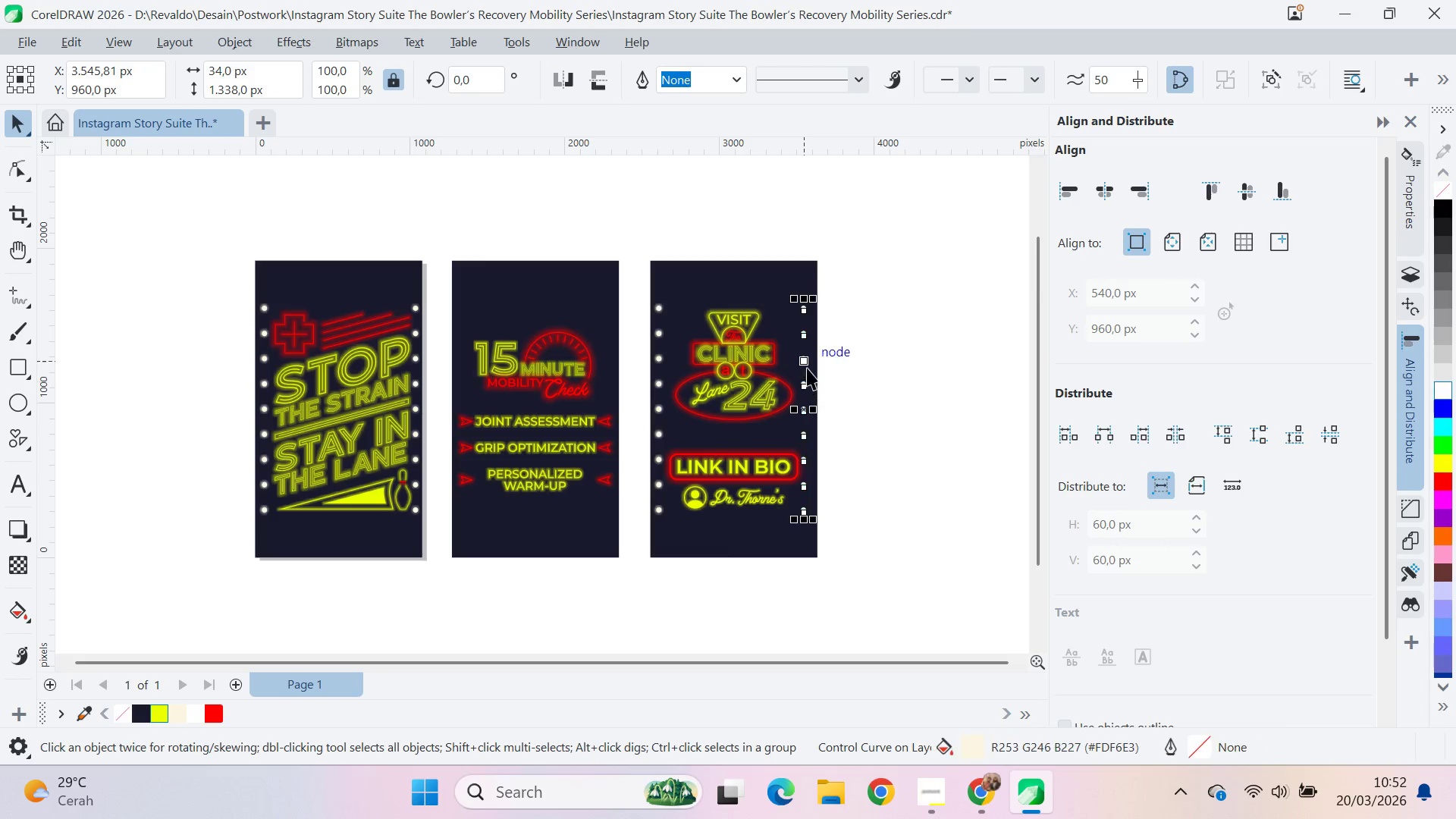 
key(Shift+ShiftLeft)
 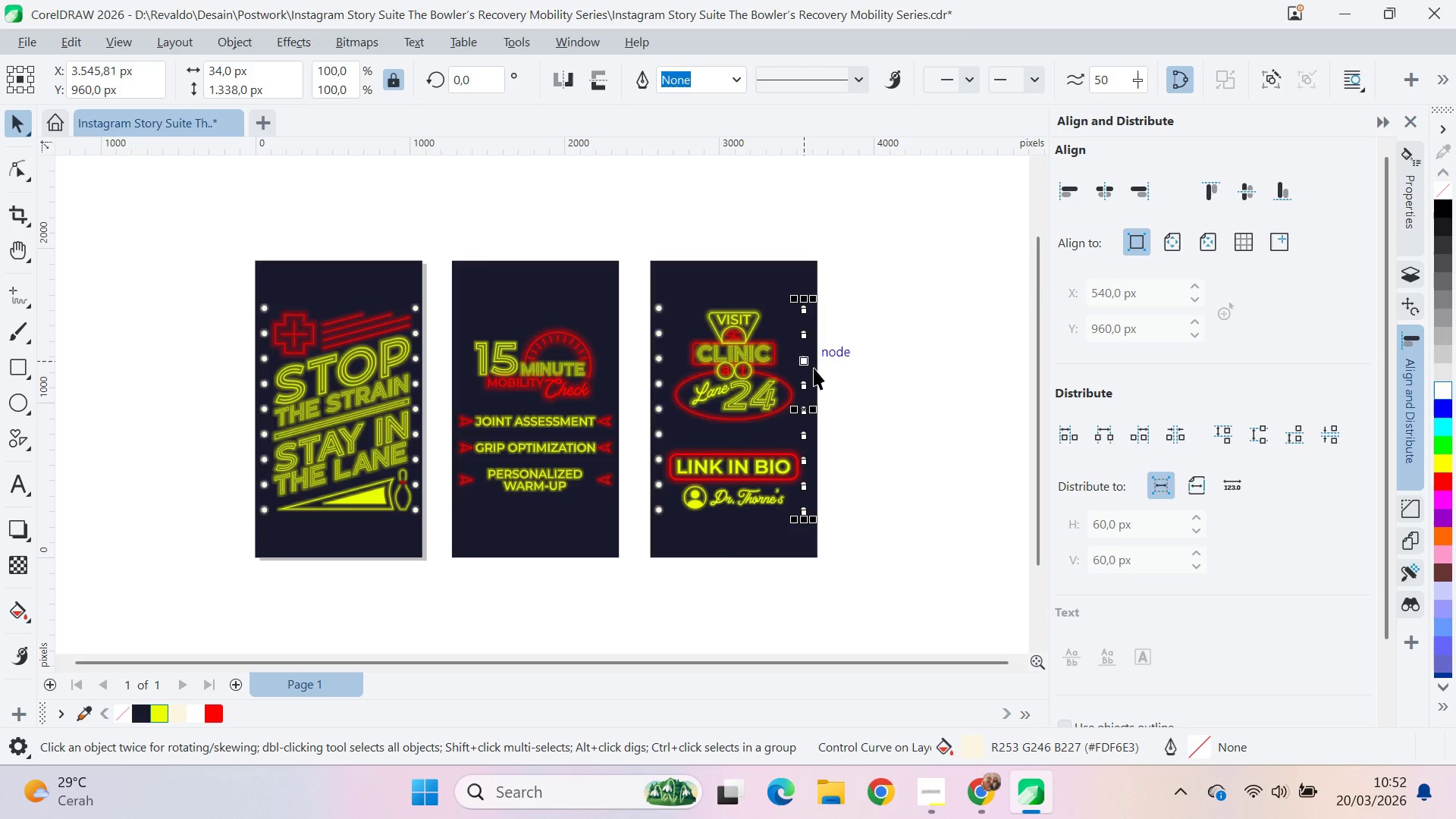 
key(Shift+ShiftLeft)
 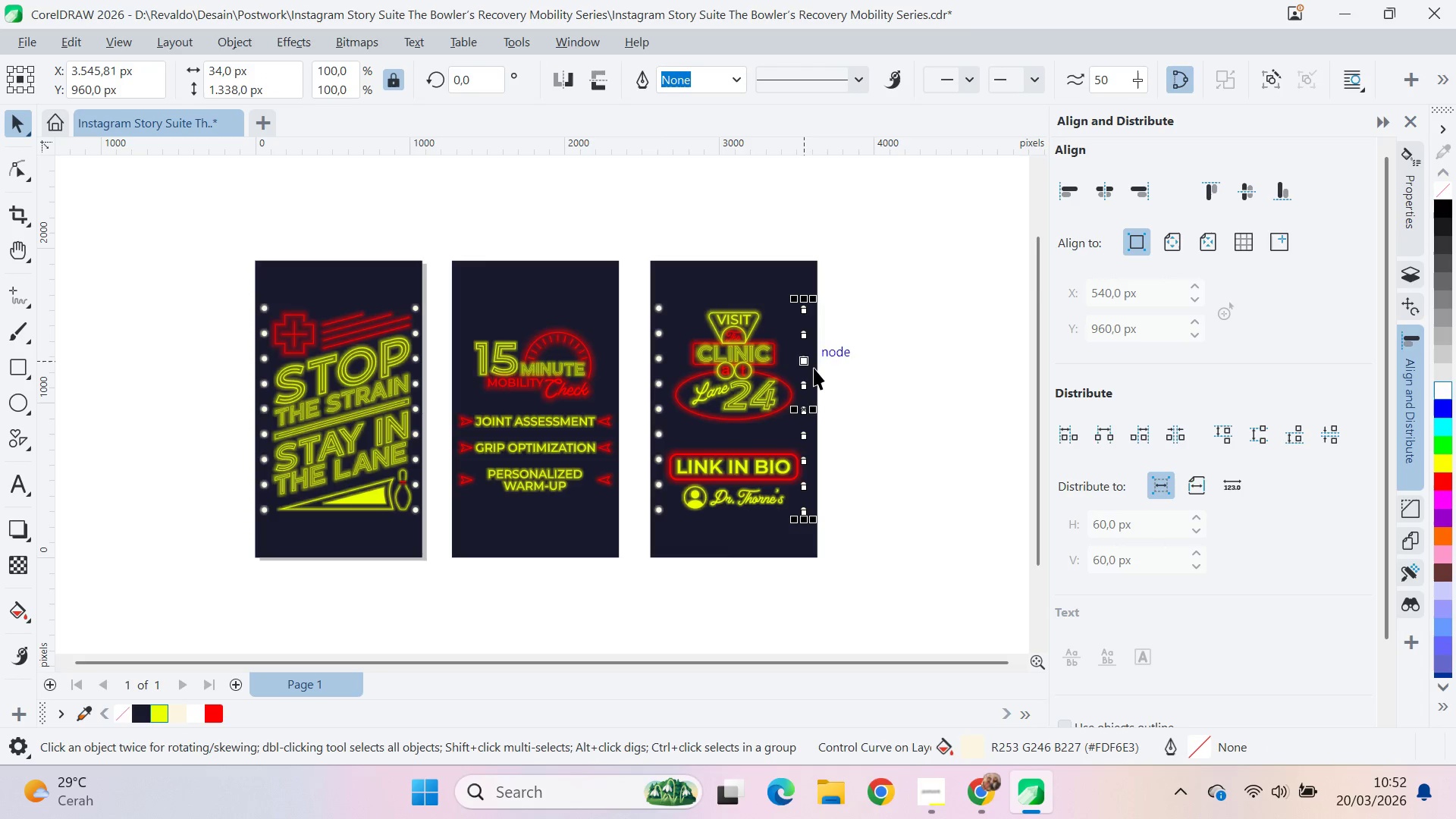 
key(Shift+ShiftLeft)
 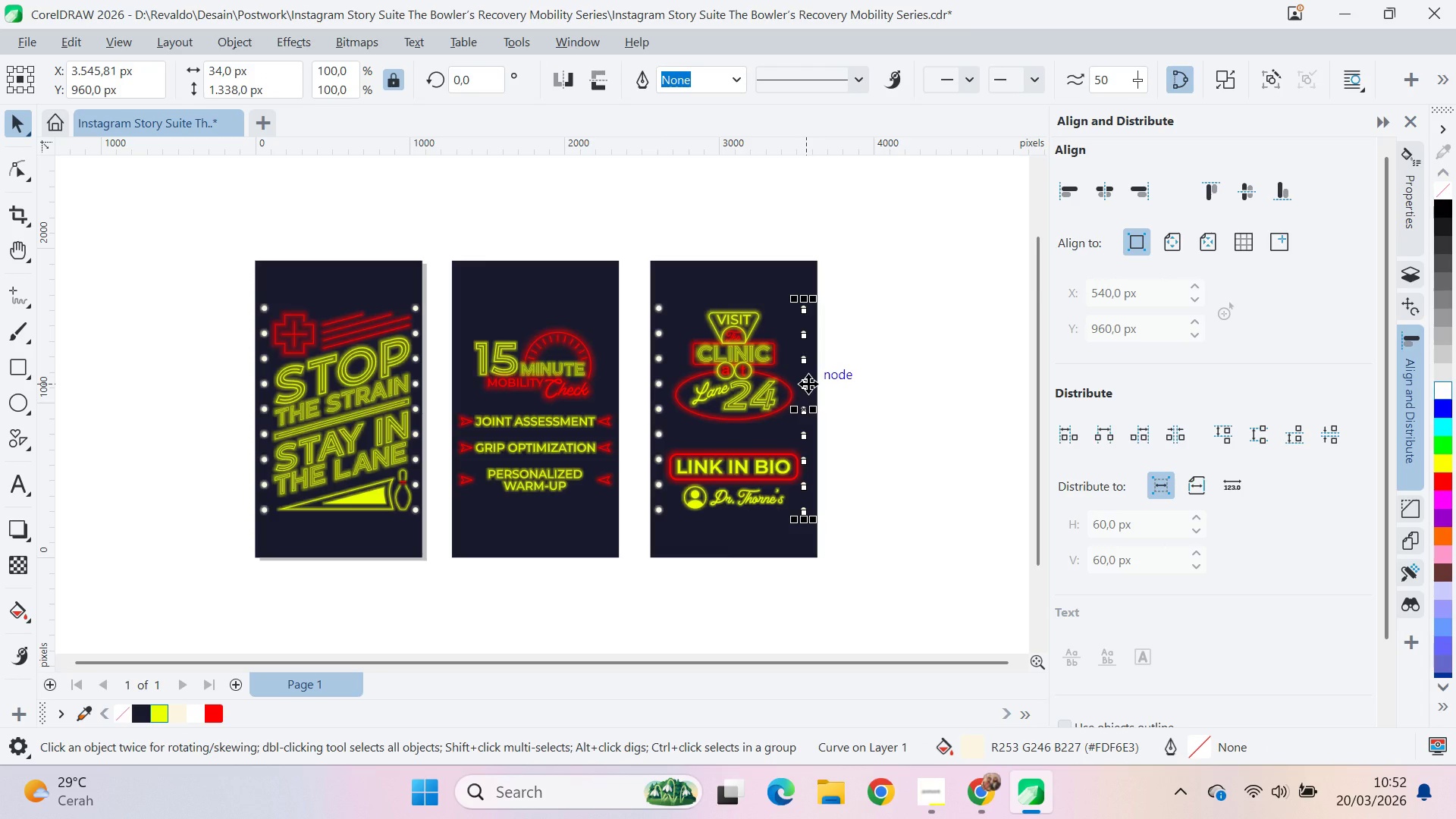 
hold_key(key=ShiftLeft, duration=1.51)
 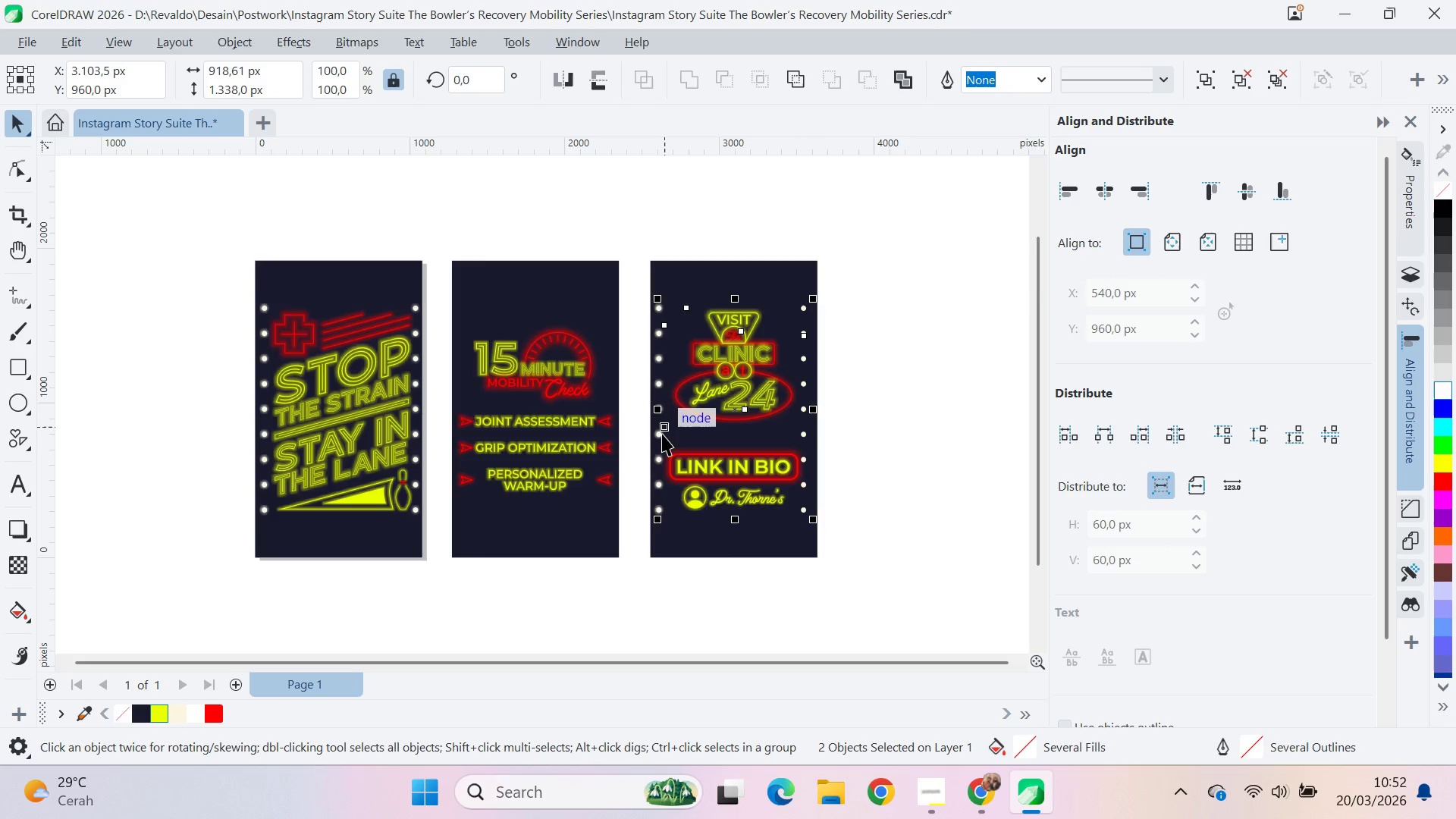 
hold_key(key=ShiftLeft, duration=0.72)
 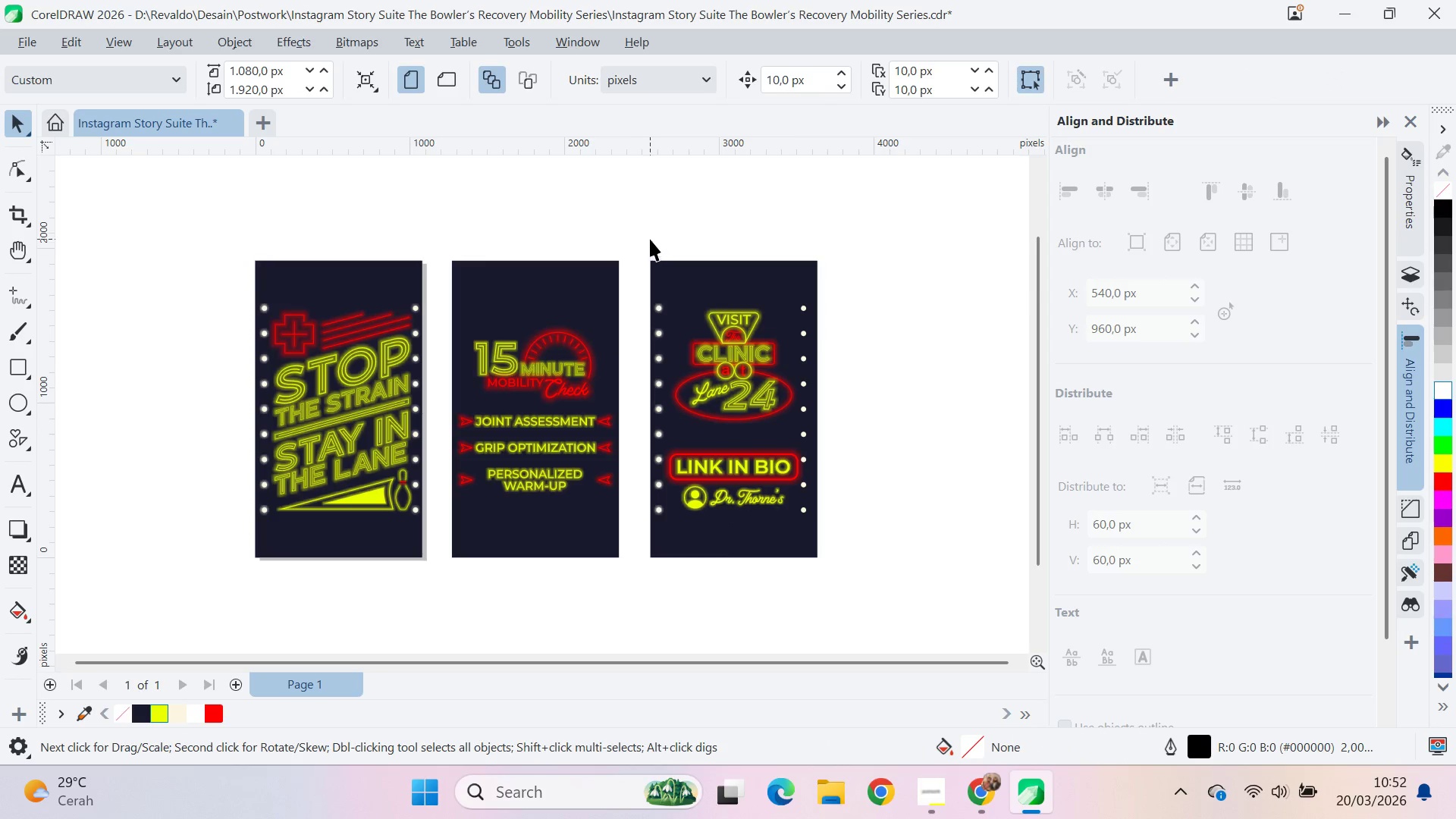 
left_click_drag(start_coordinate=[652, 229], to_coordinate=[804, 557])
 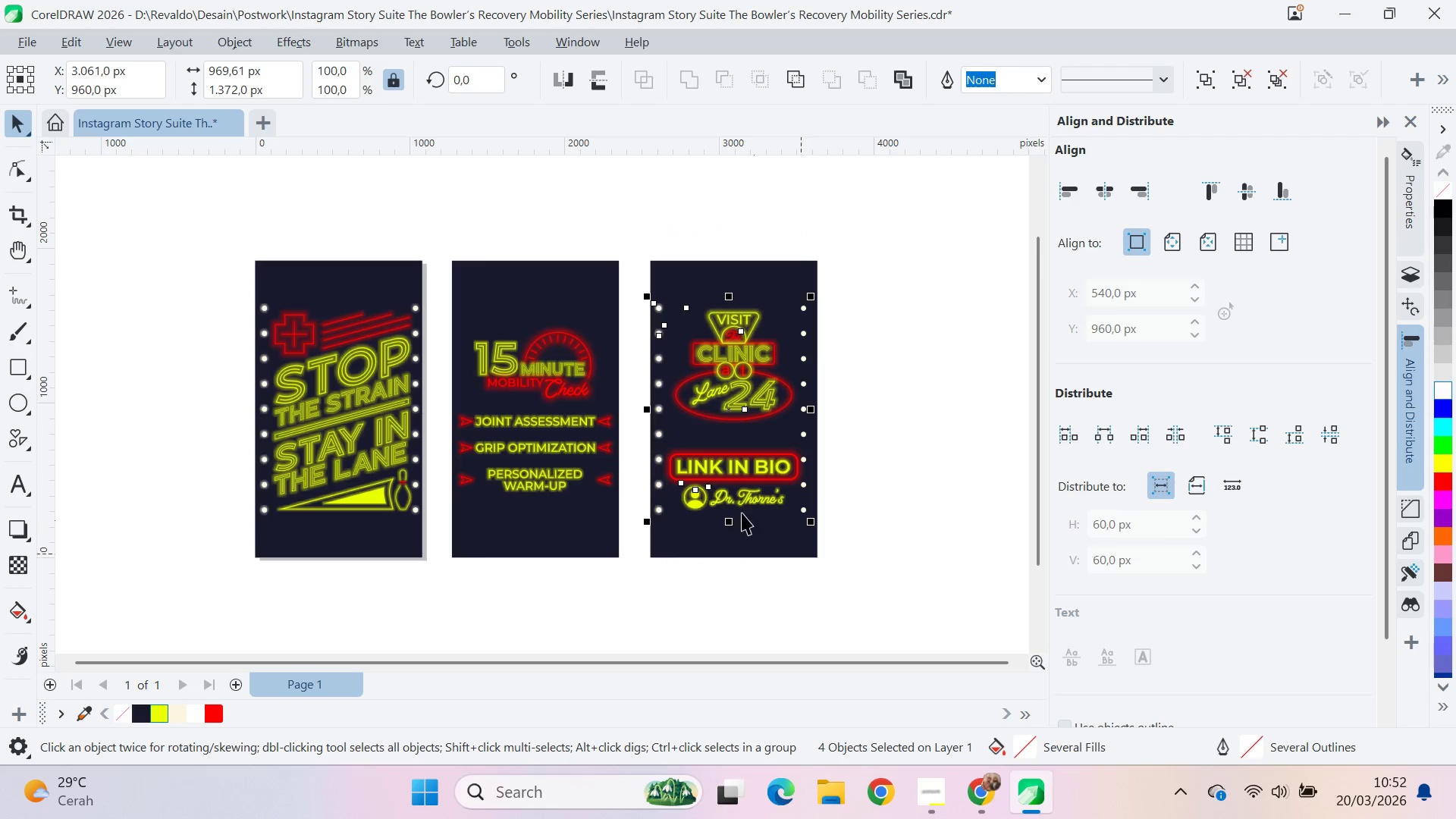 
hold_key(key=ShiftLeft, duration=0.88)
 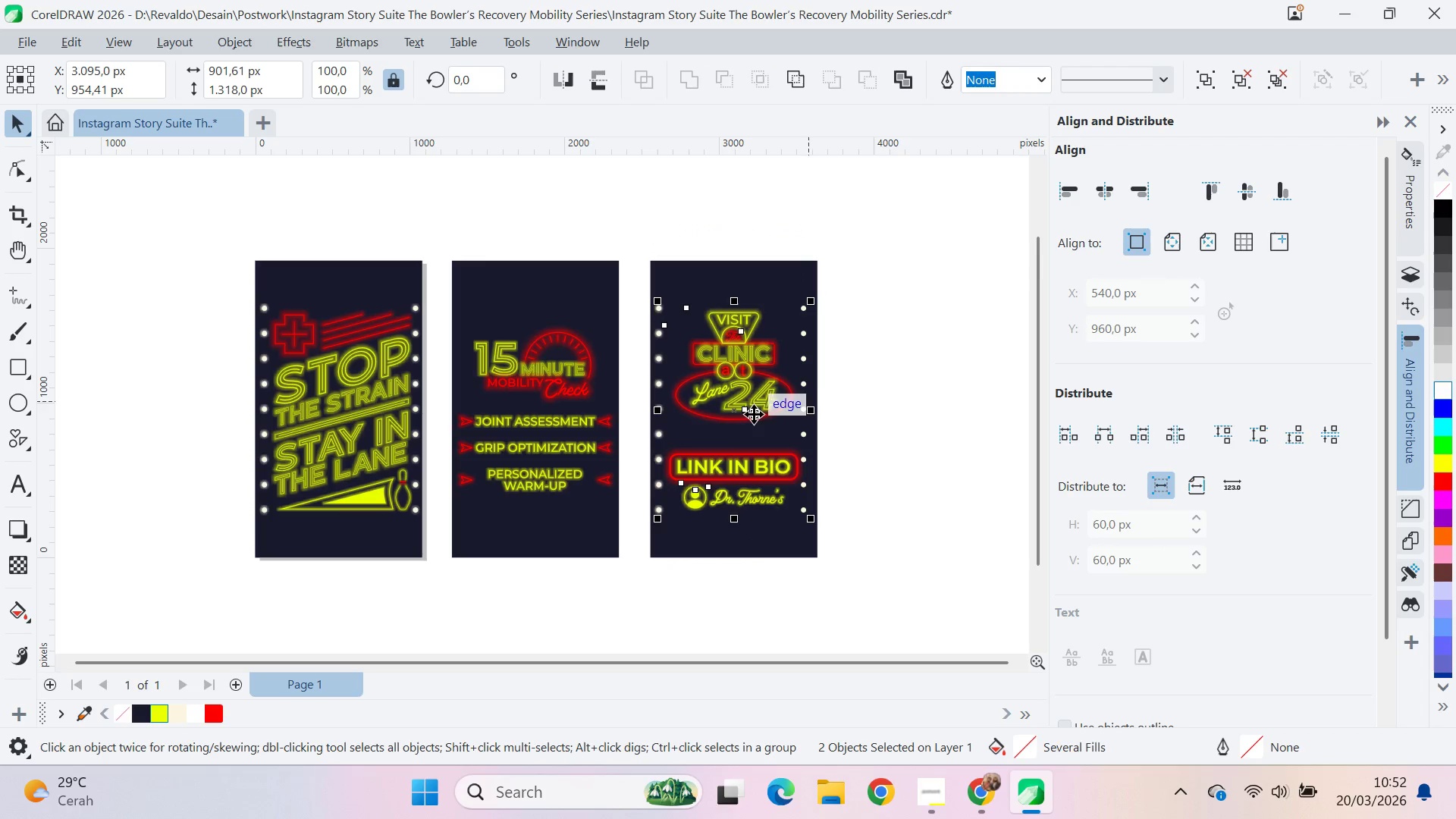 
hold_key(key=ShiftLeft, duration=2.22)